 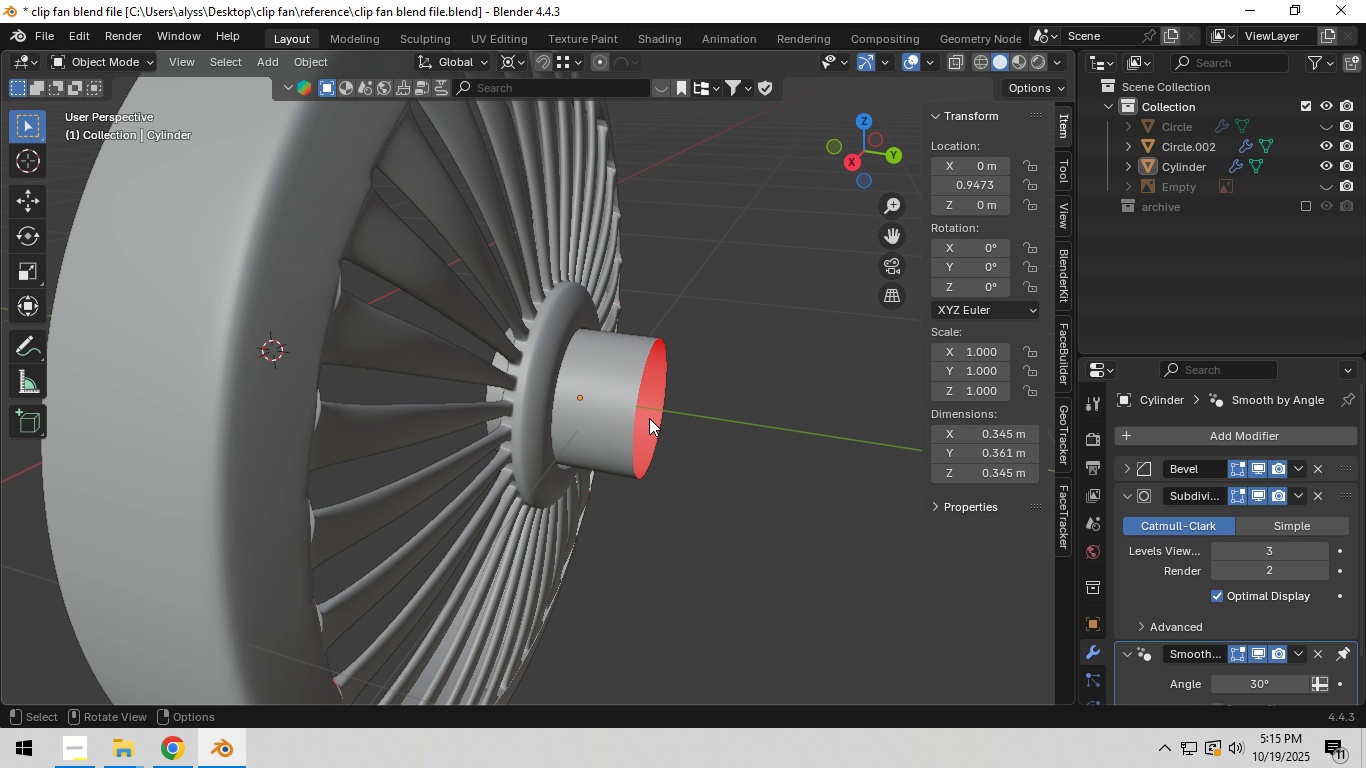 
left_click([649, 420])
 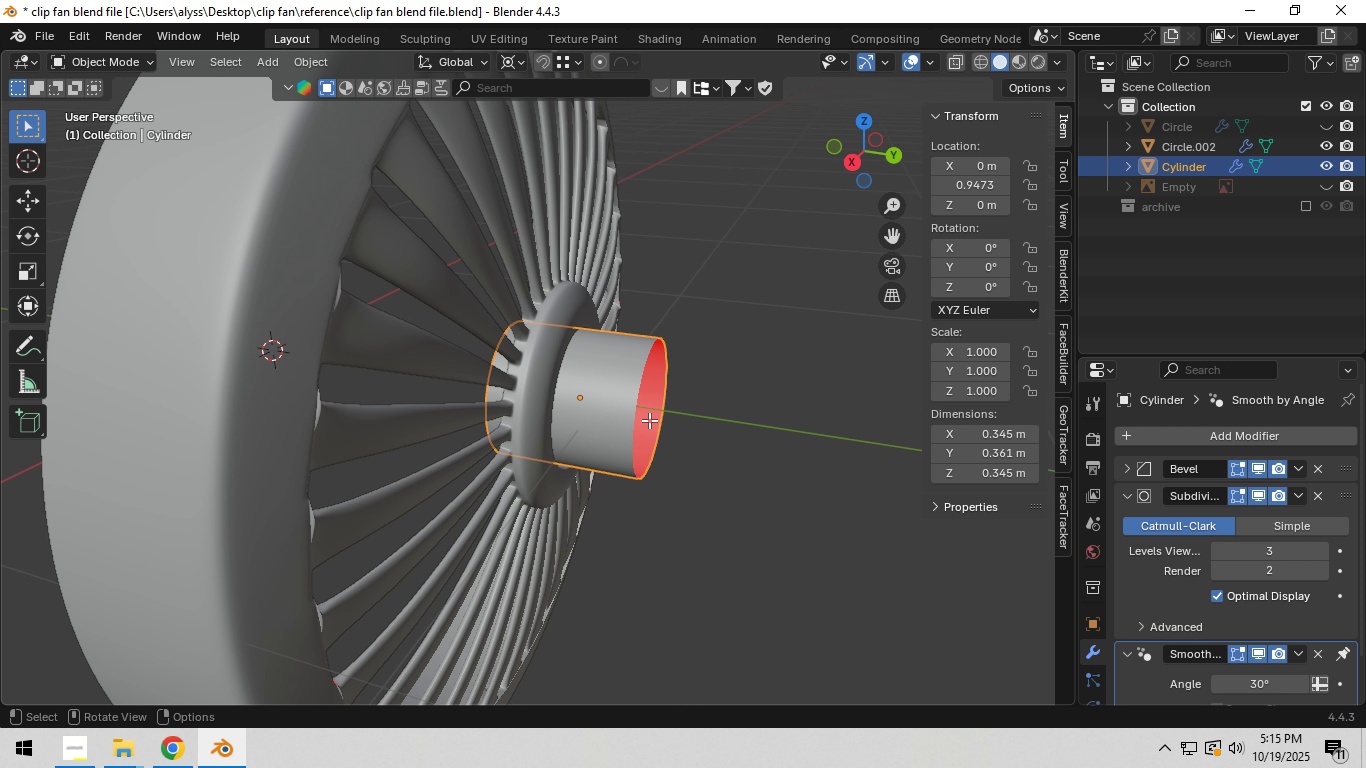 
key(Tab)
 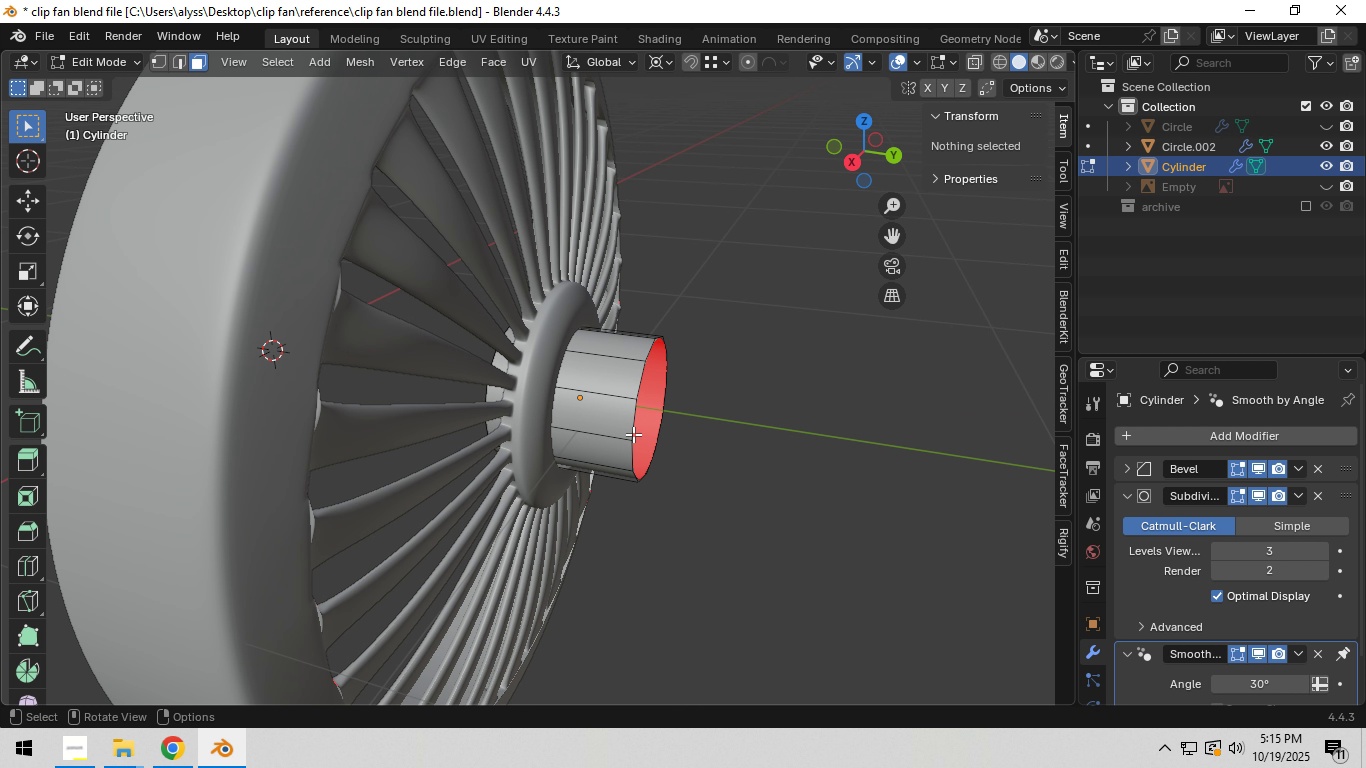 
hold_key(key=AltLeft, duration=0.4)
left_click([632, 429])
 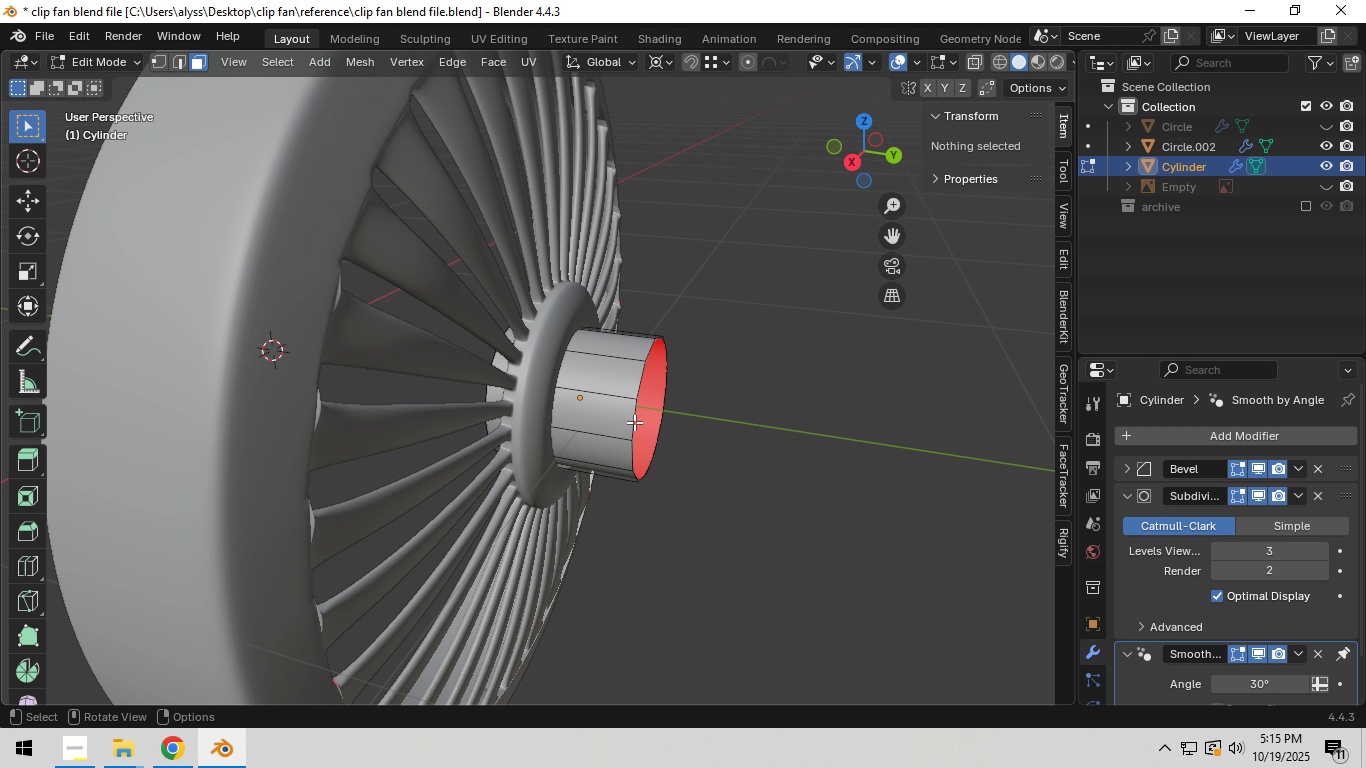 
key(2)
 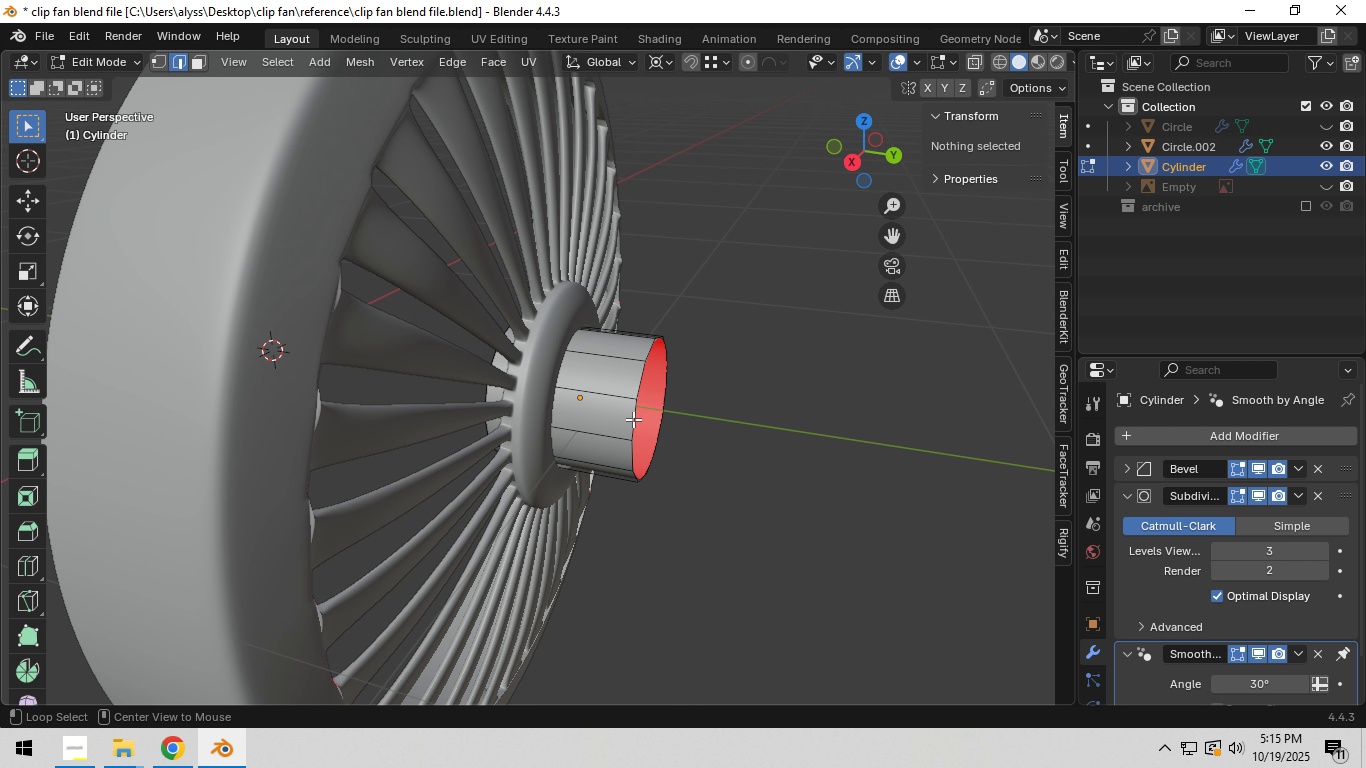 
key(Alt+AltLeft)
 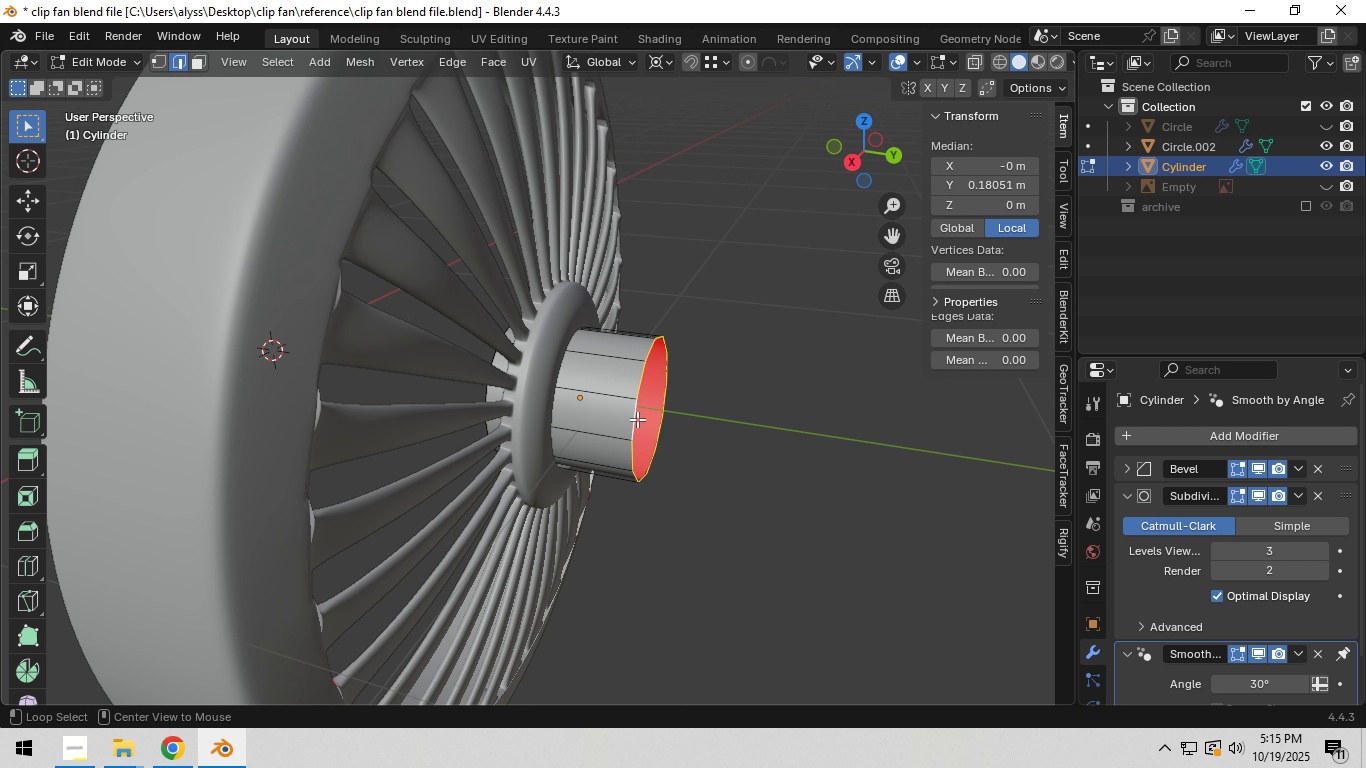 
left_click([633, 419])
 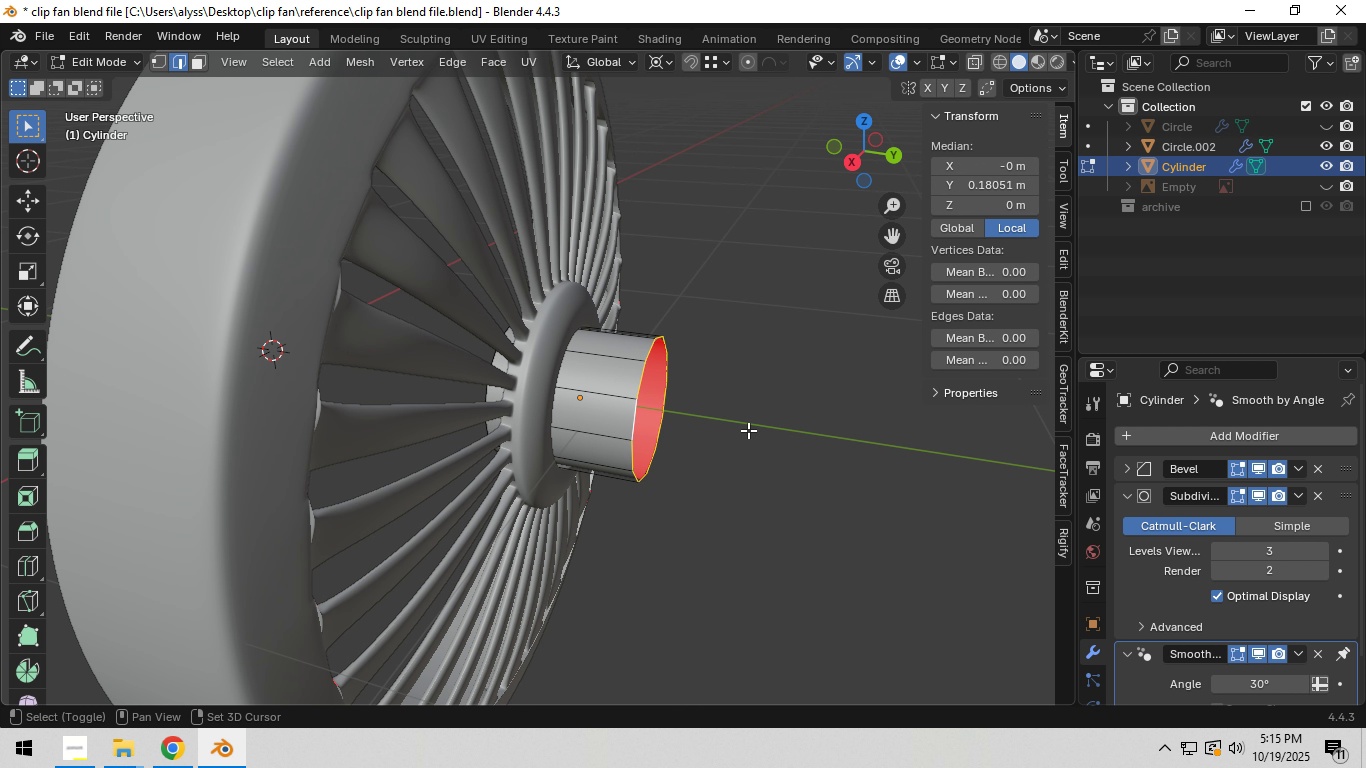 
hold_key(key=ShiftLeft, duration=0.32)
 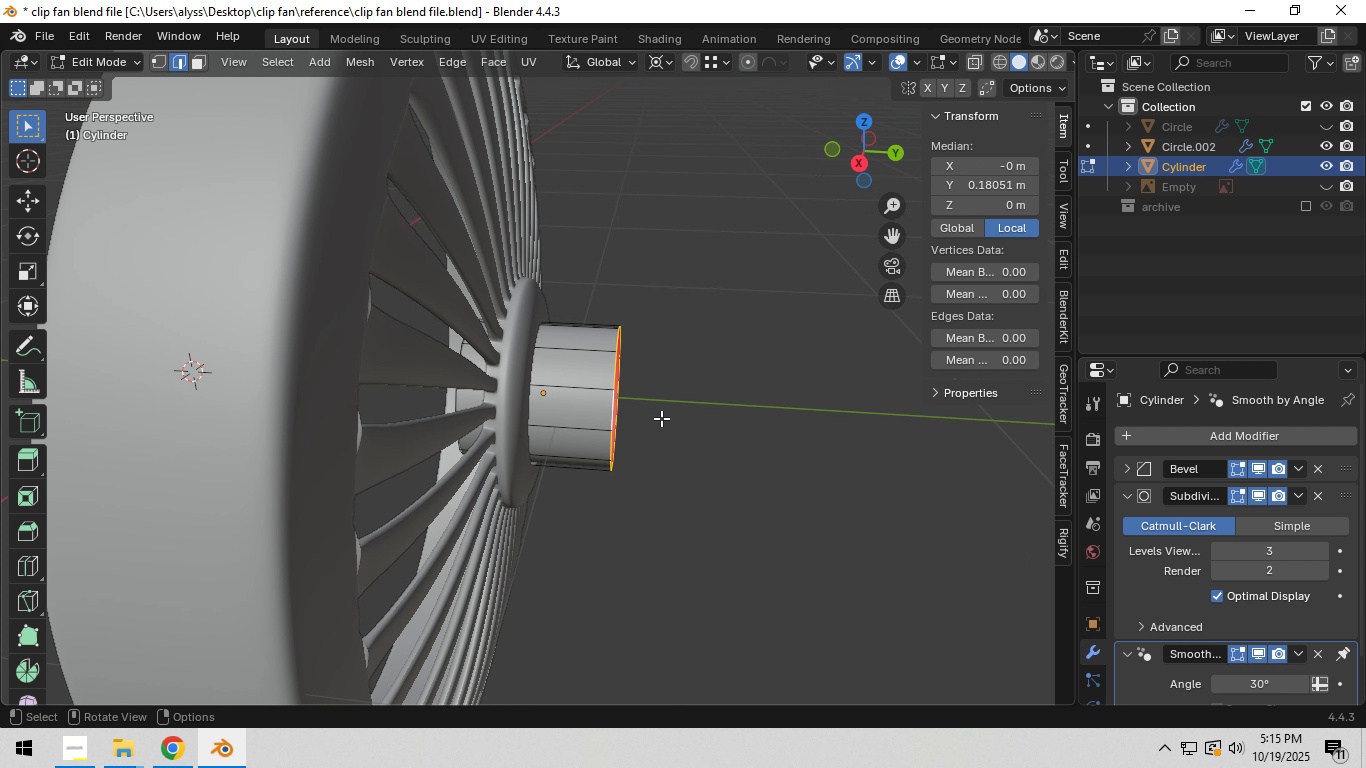 
key(E)
 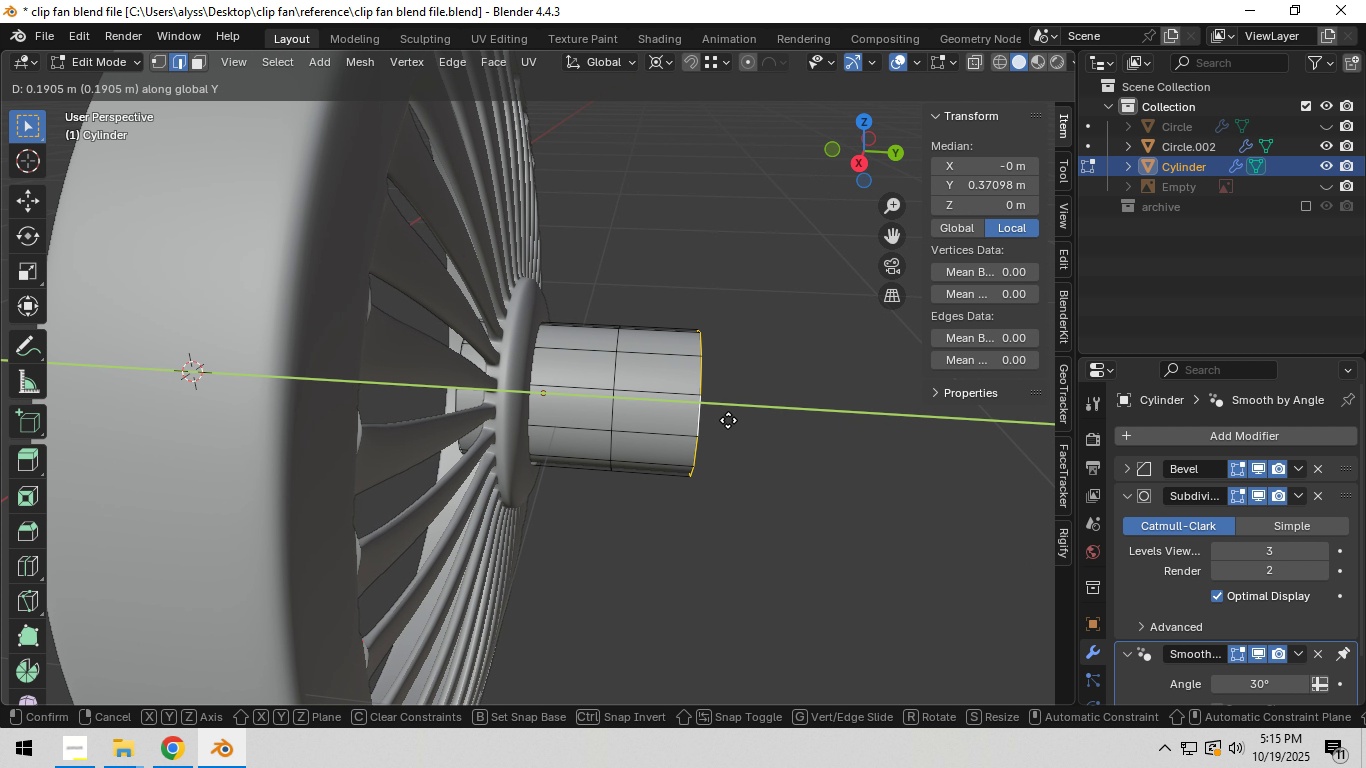 
key(Y)
 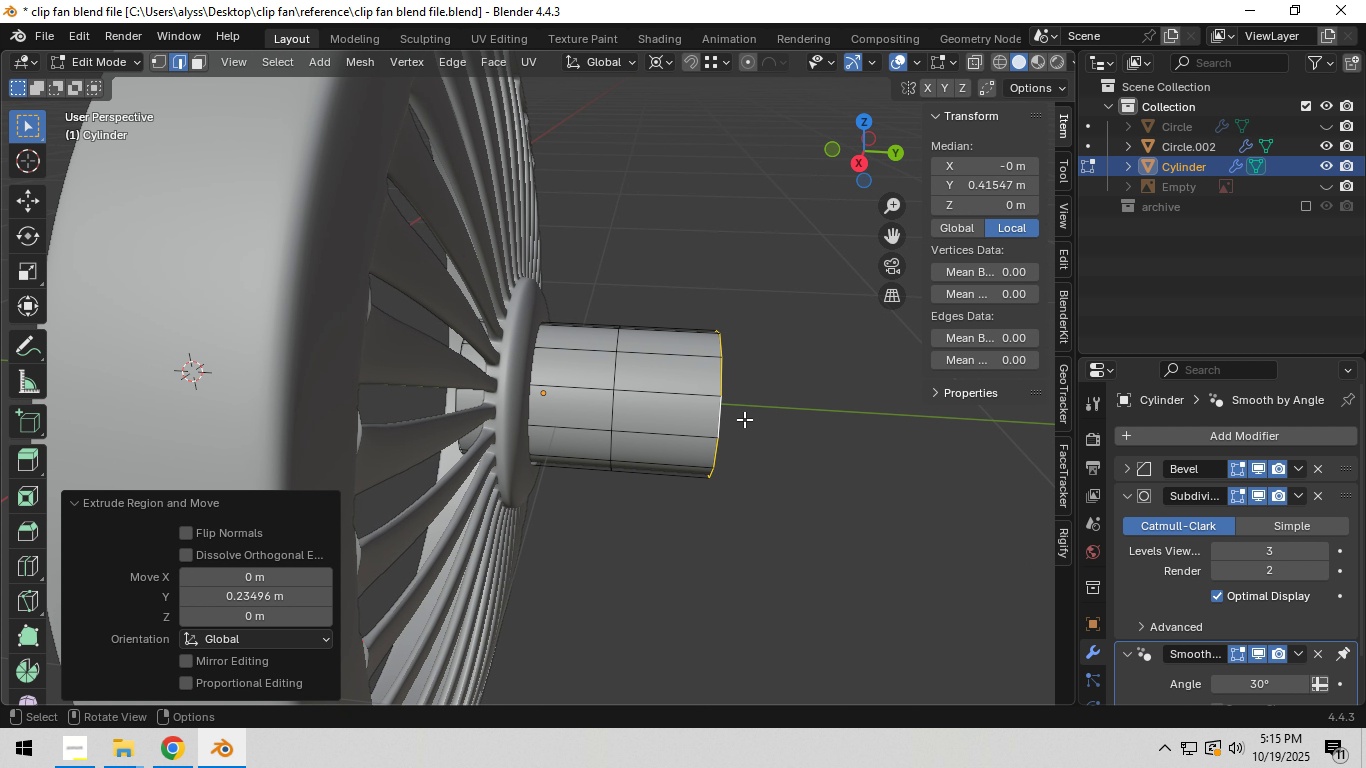 
left_click([744, 419])
 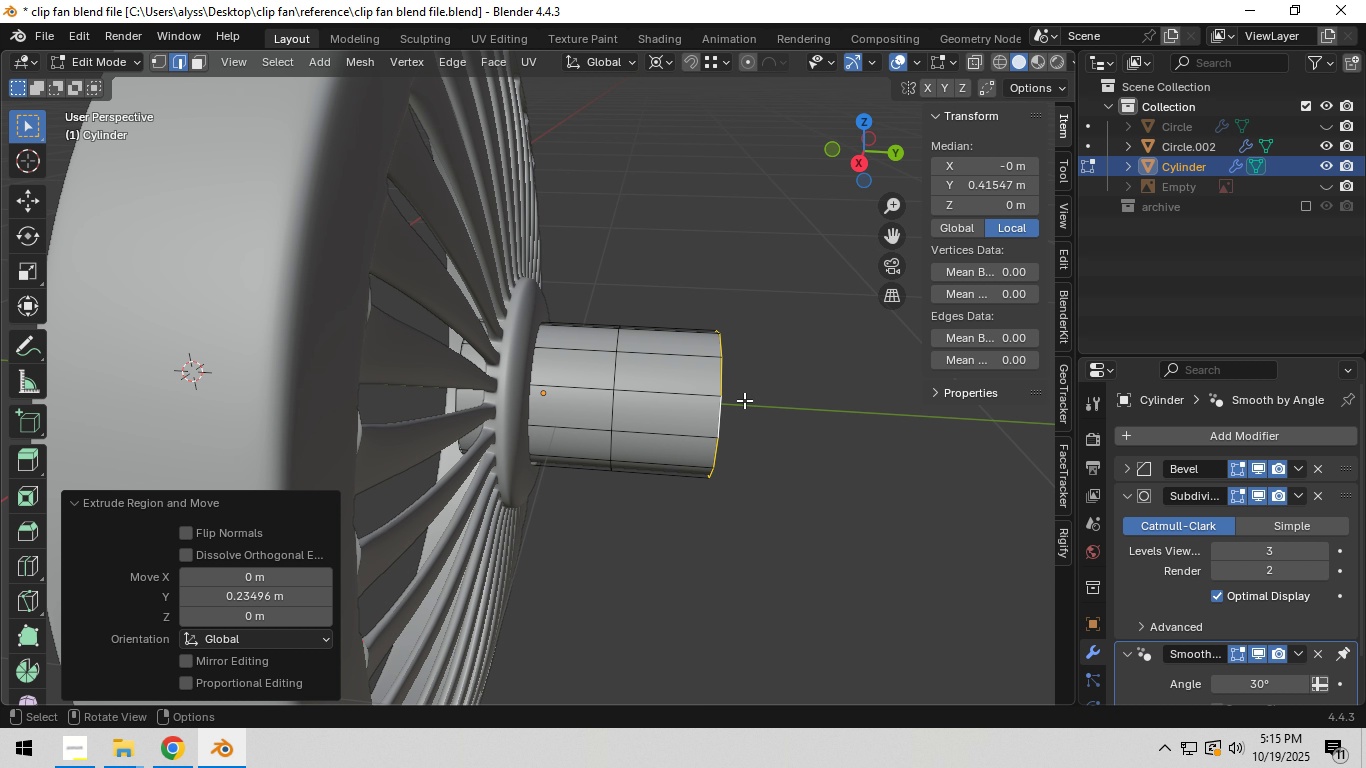 
wait(8.24)
 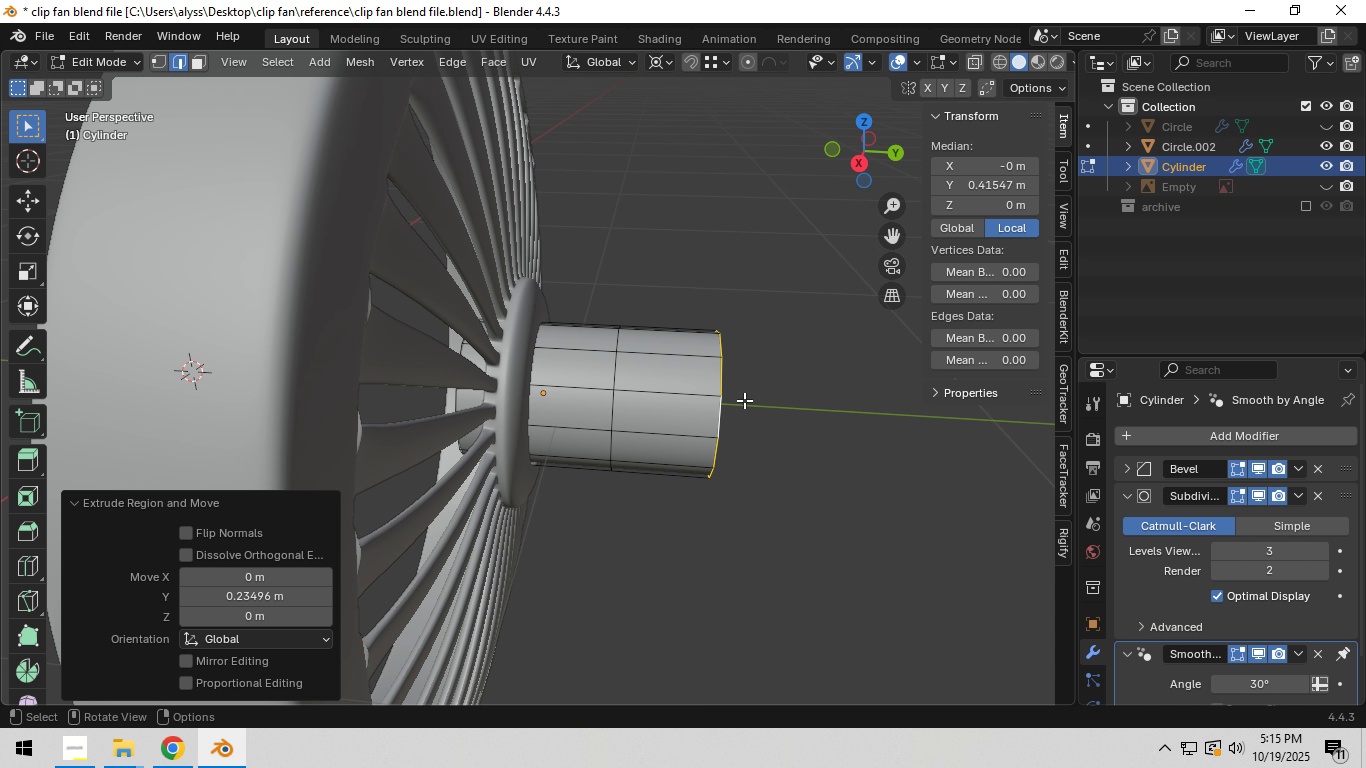 
hold_key(key=AltLeft, duration=0.73)
left_click([569, 399])
 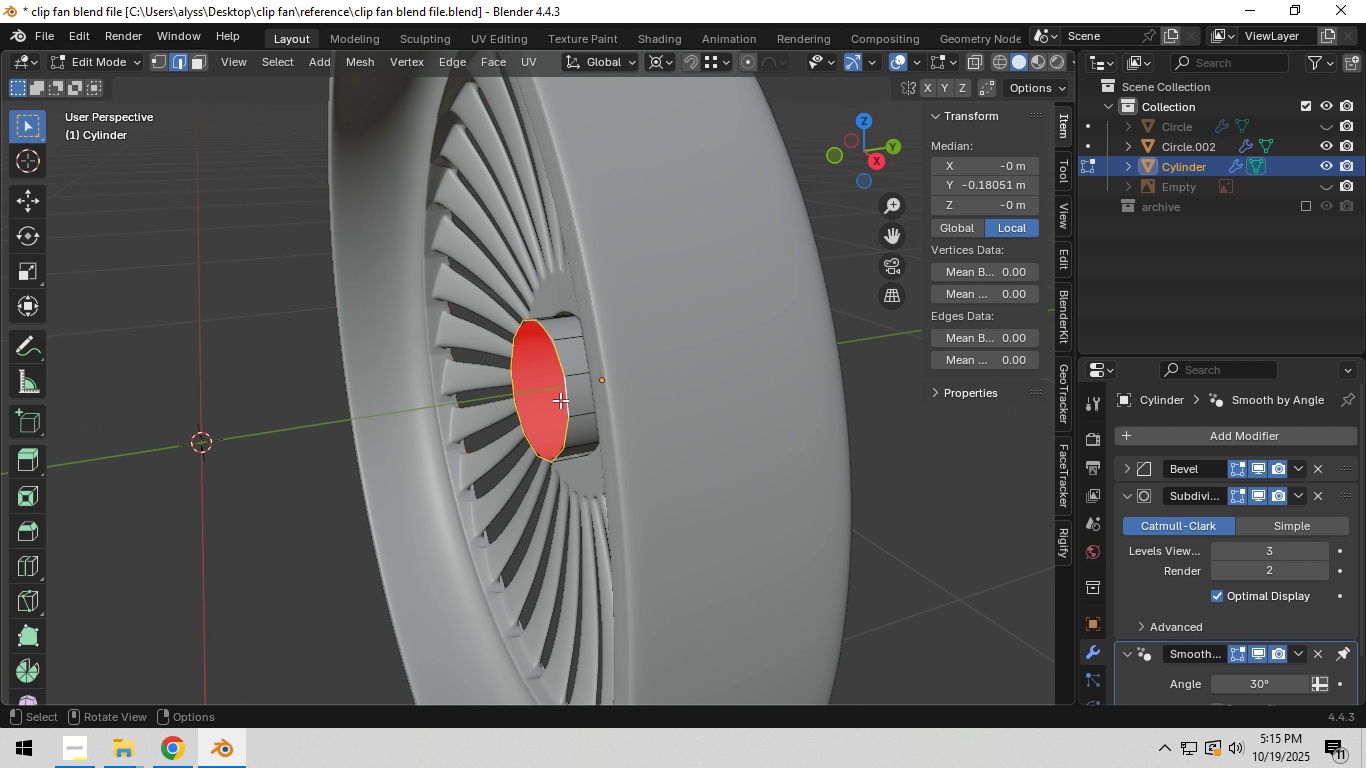 
hold_key(key=ShiftLeft, duration=0.82)
 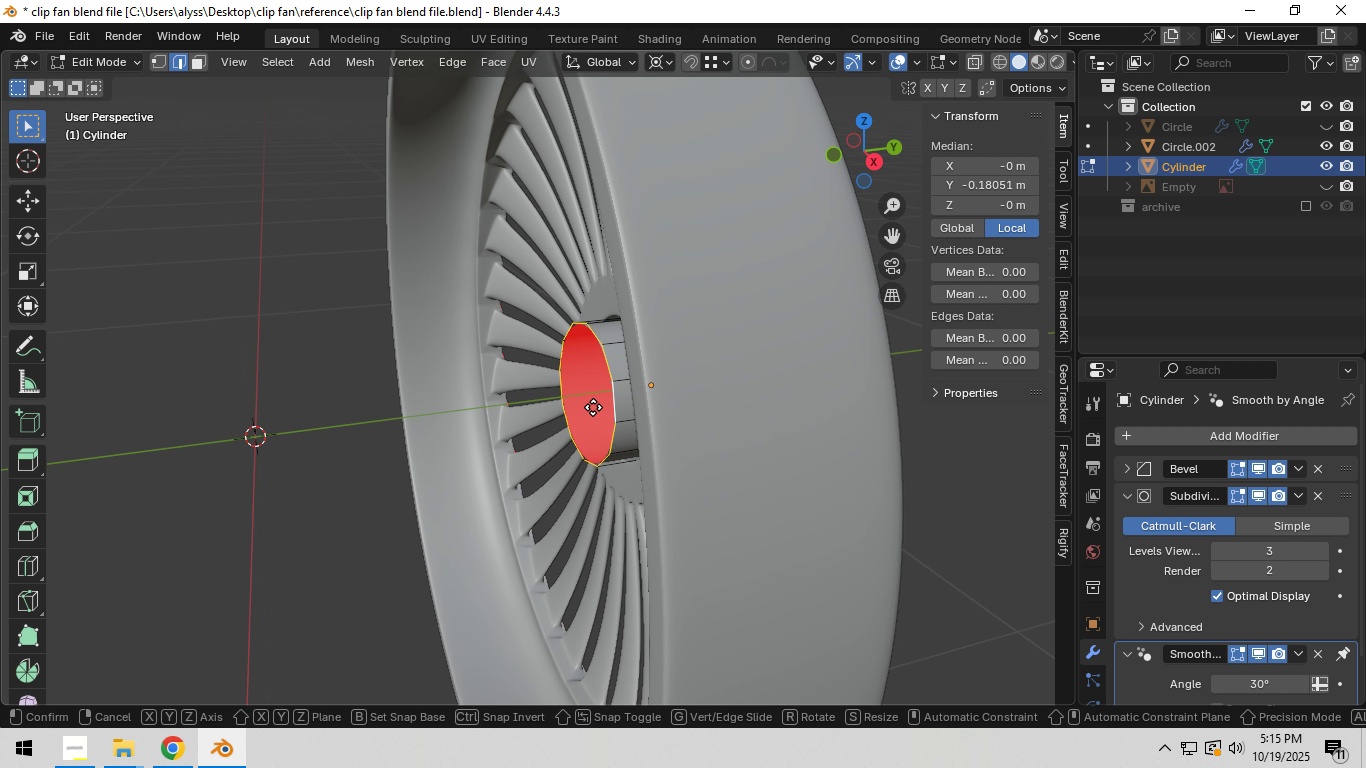 
type(gy)
 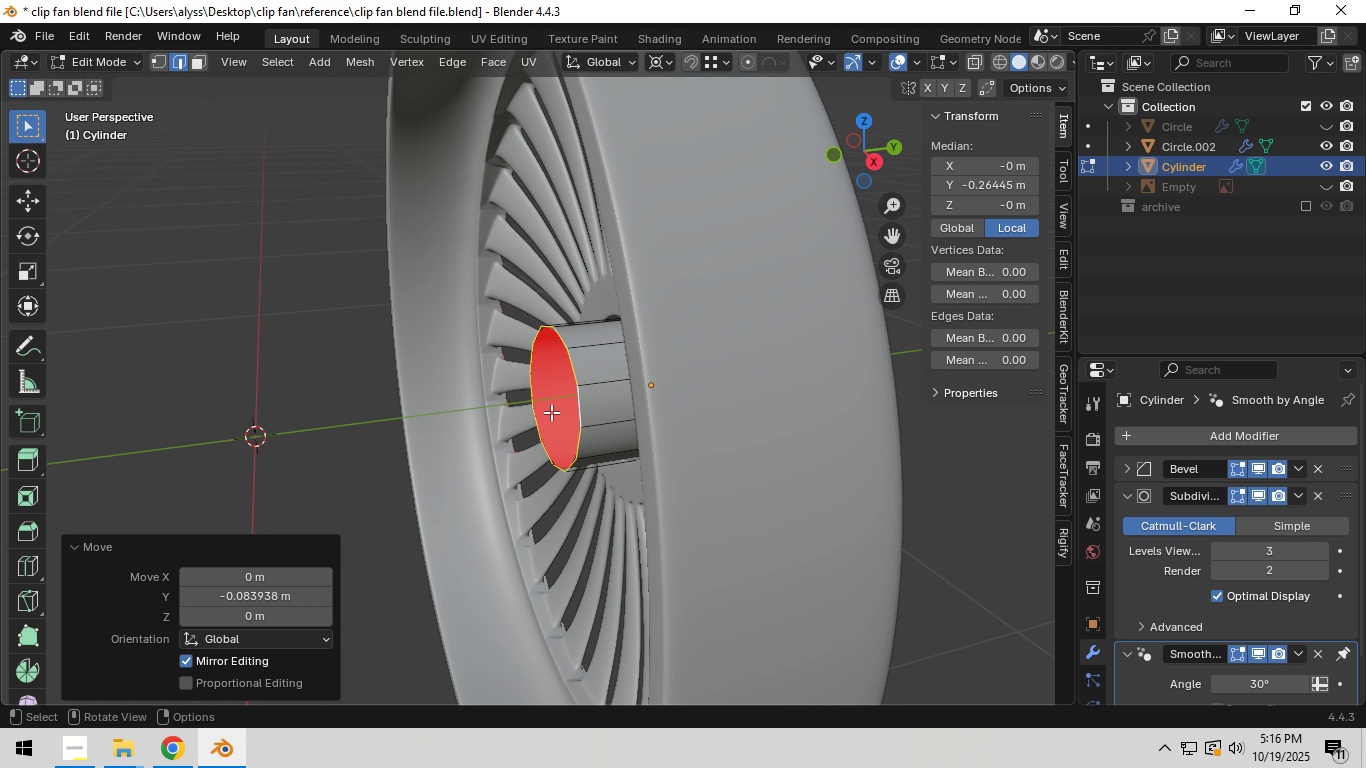 
left_click([551, 412])
 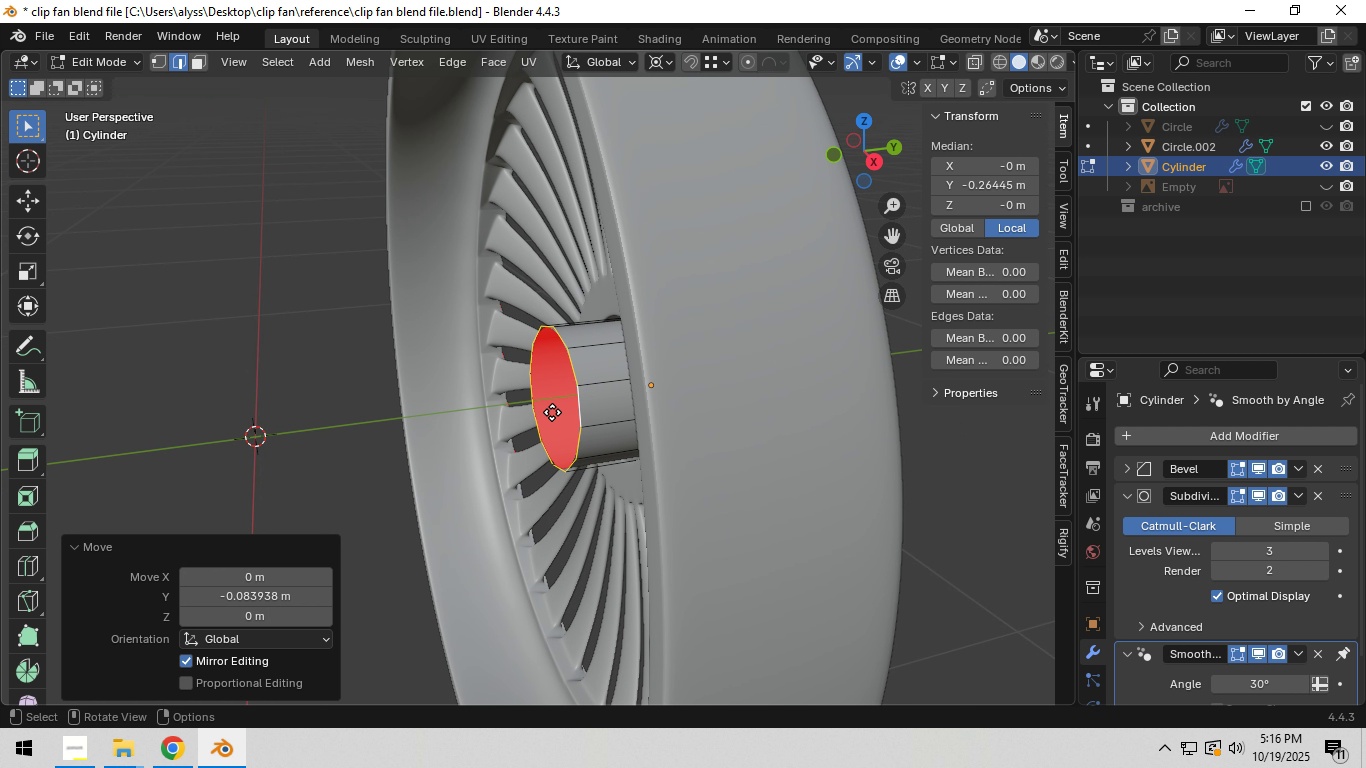 
key(E)
 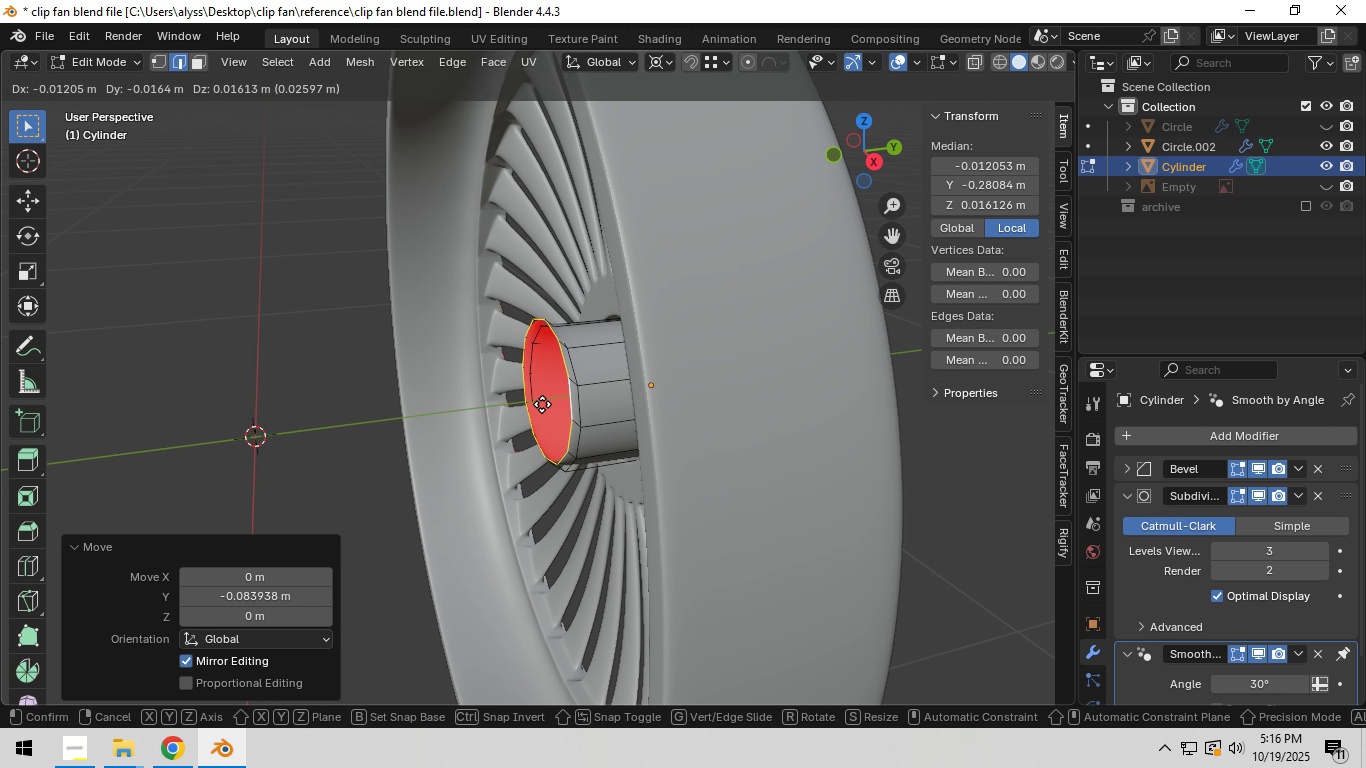 
right_click([542, 404])
 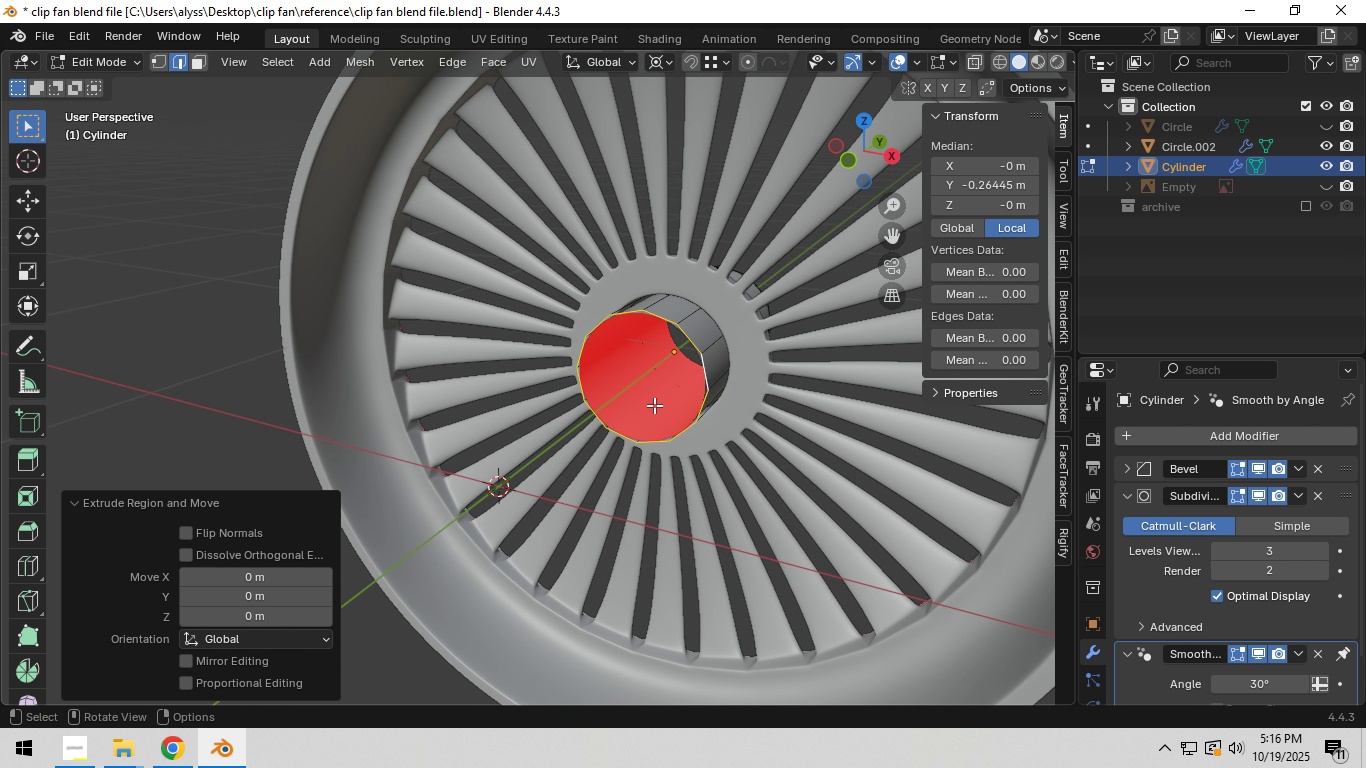 
key(S)
 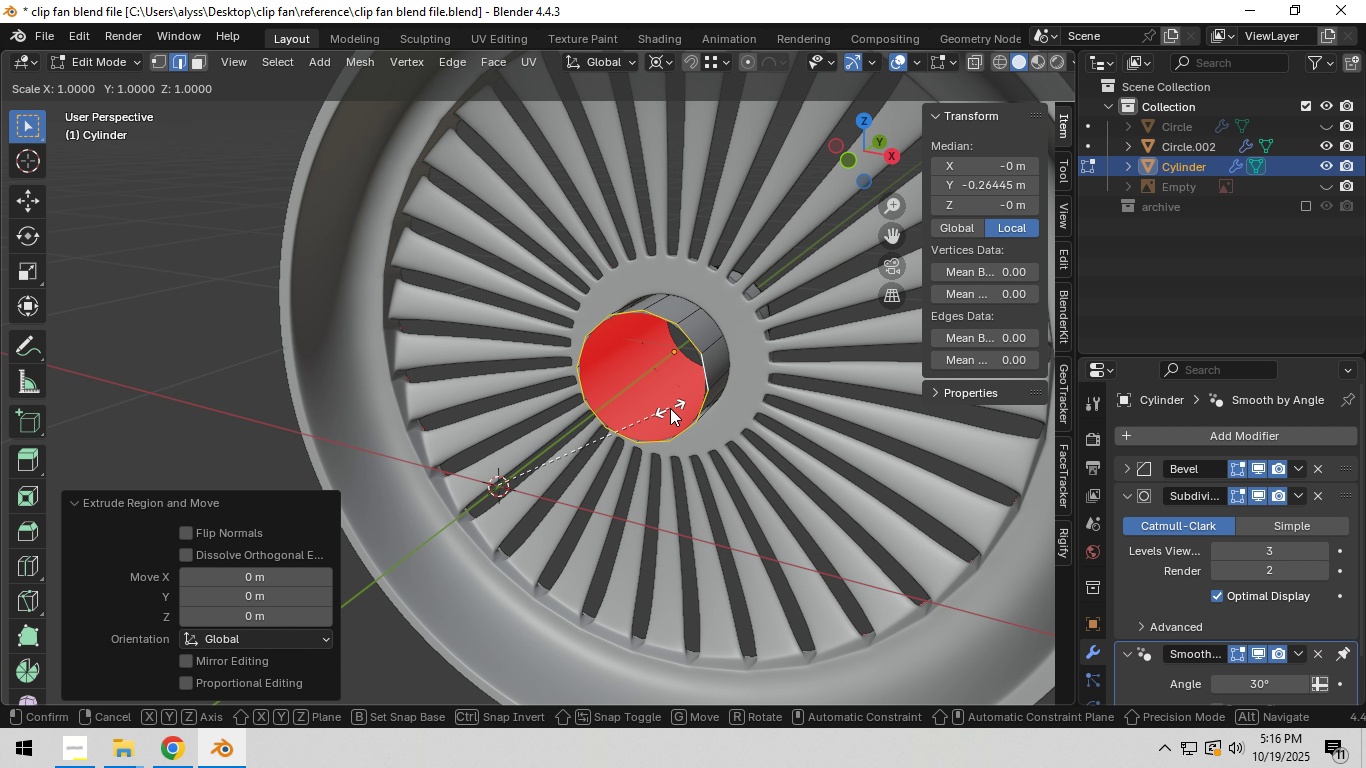 
key(Shift+ShiftLeft)
 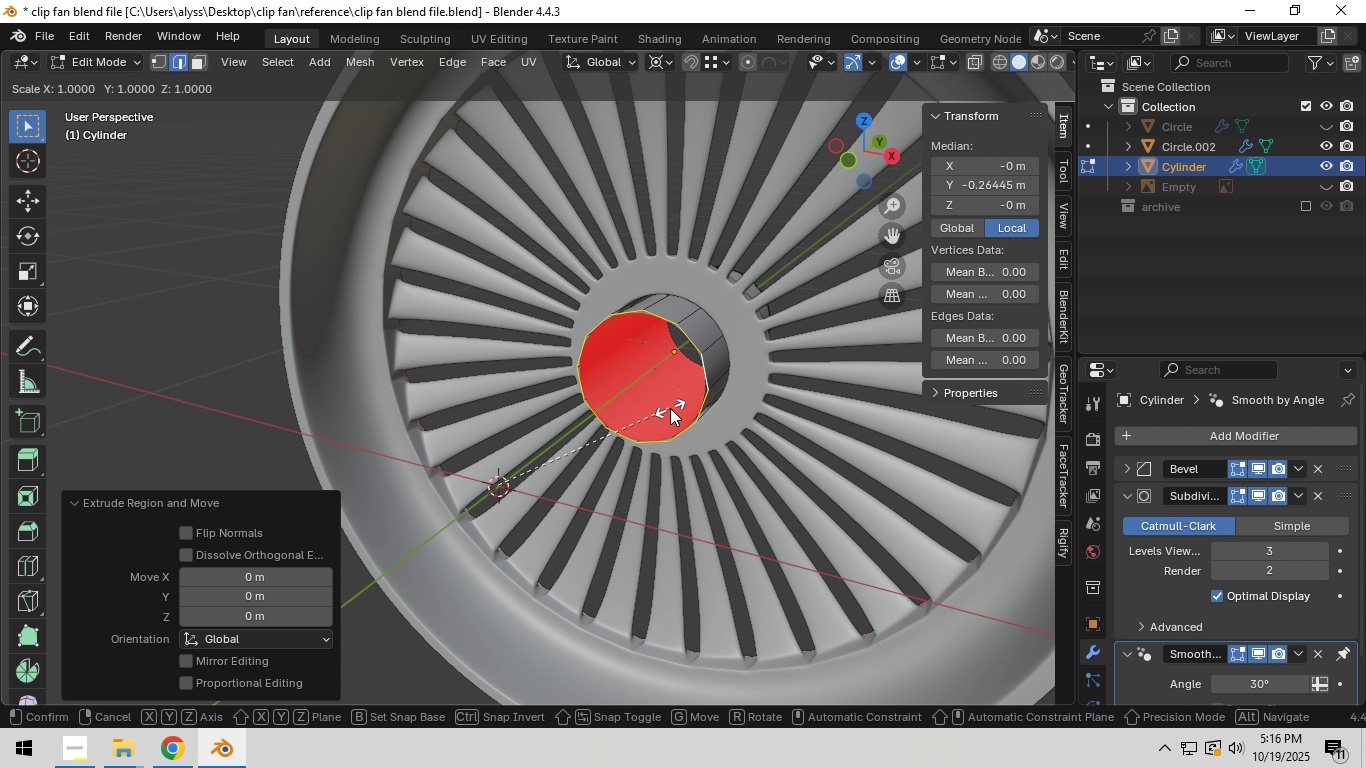 
key(Shift+Y)
 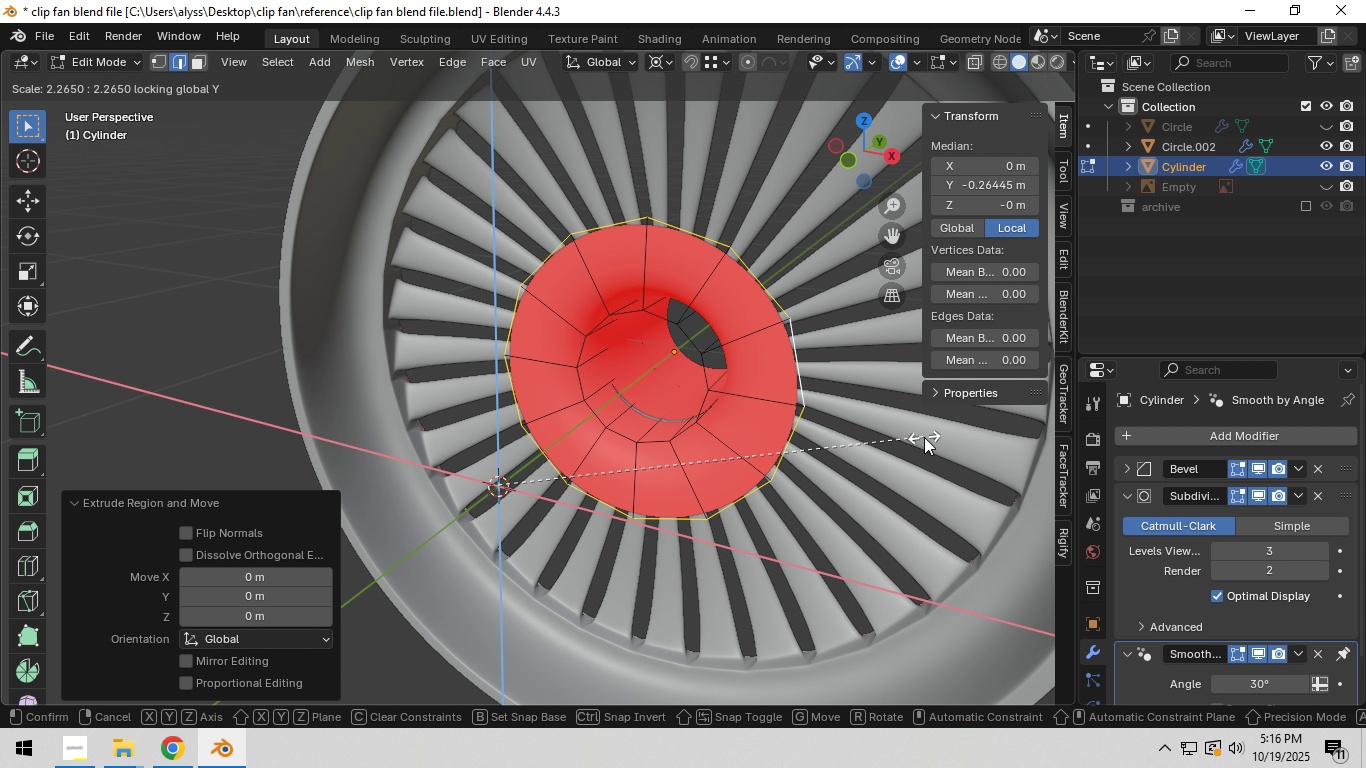 
wait(6.29)
 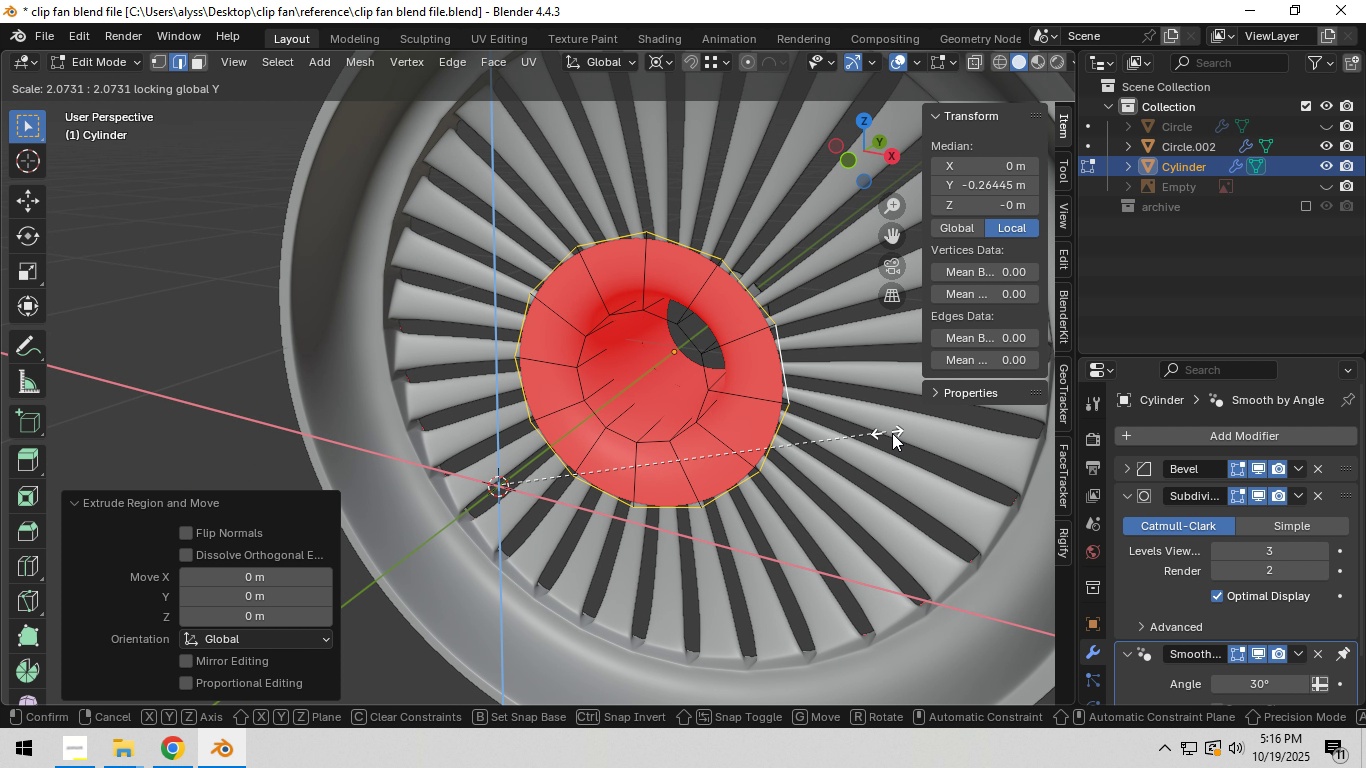 
left_click([915, 438])
 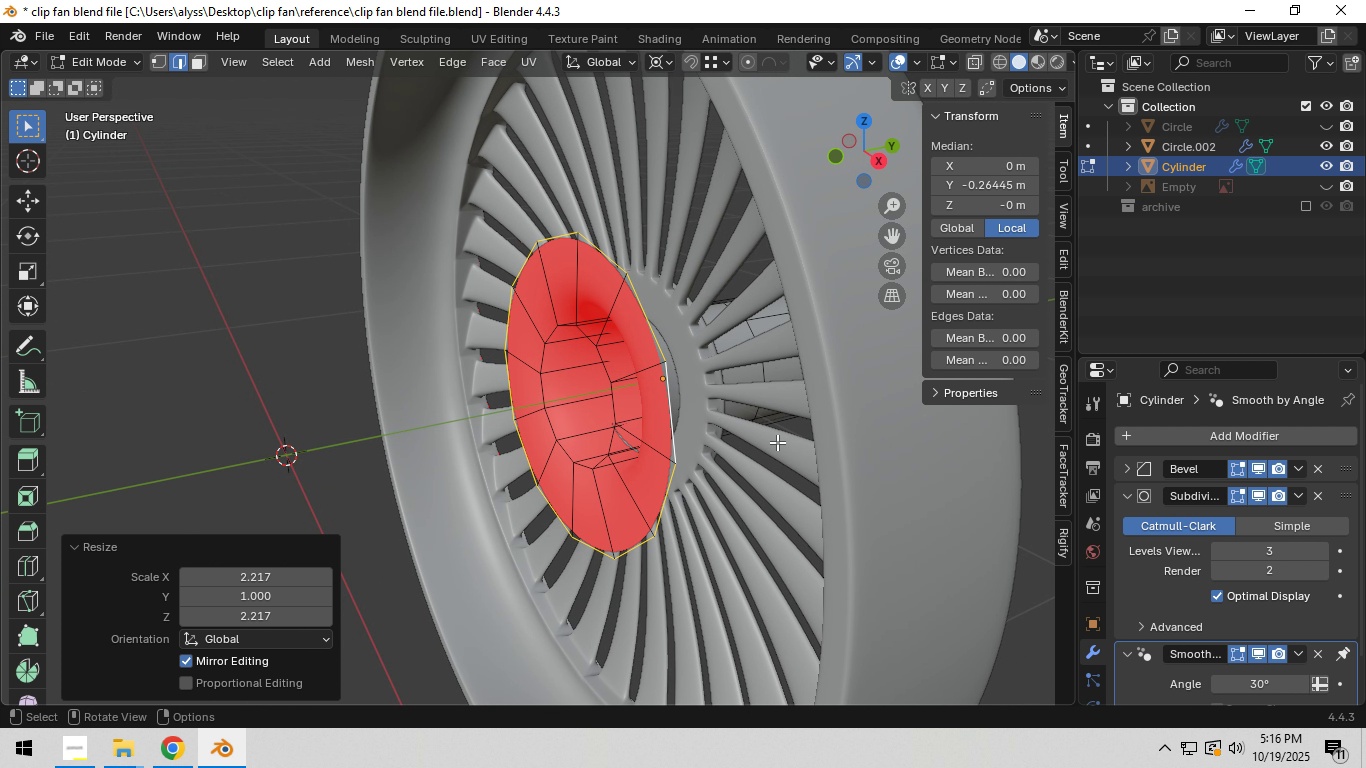 
key(E)
 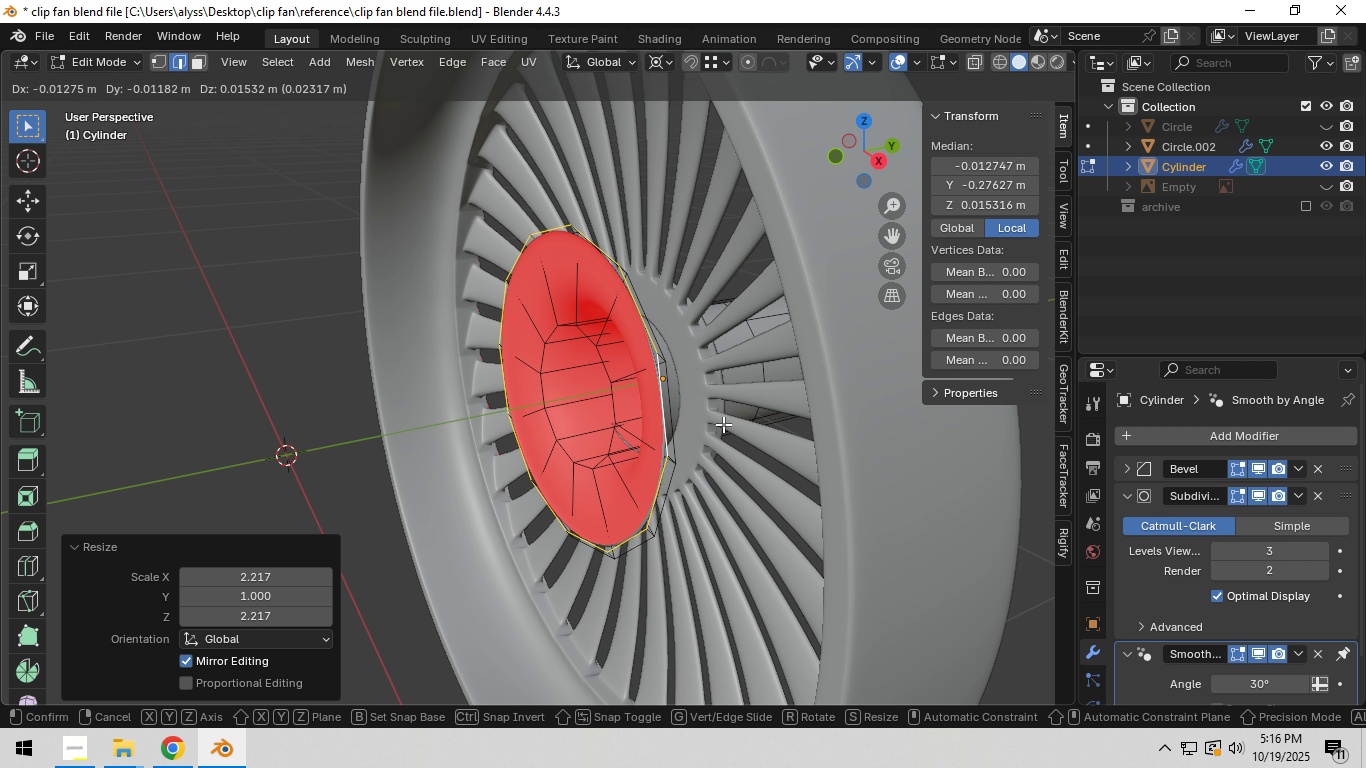 
right_click([723, 424])
 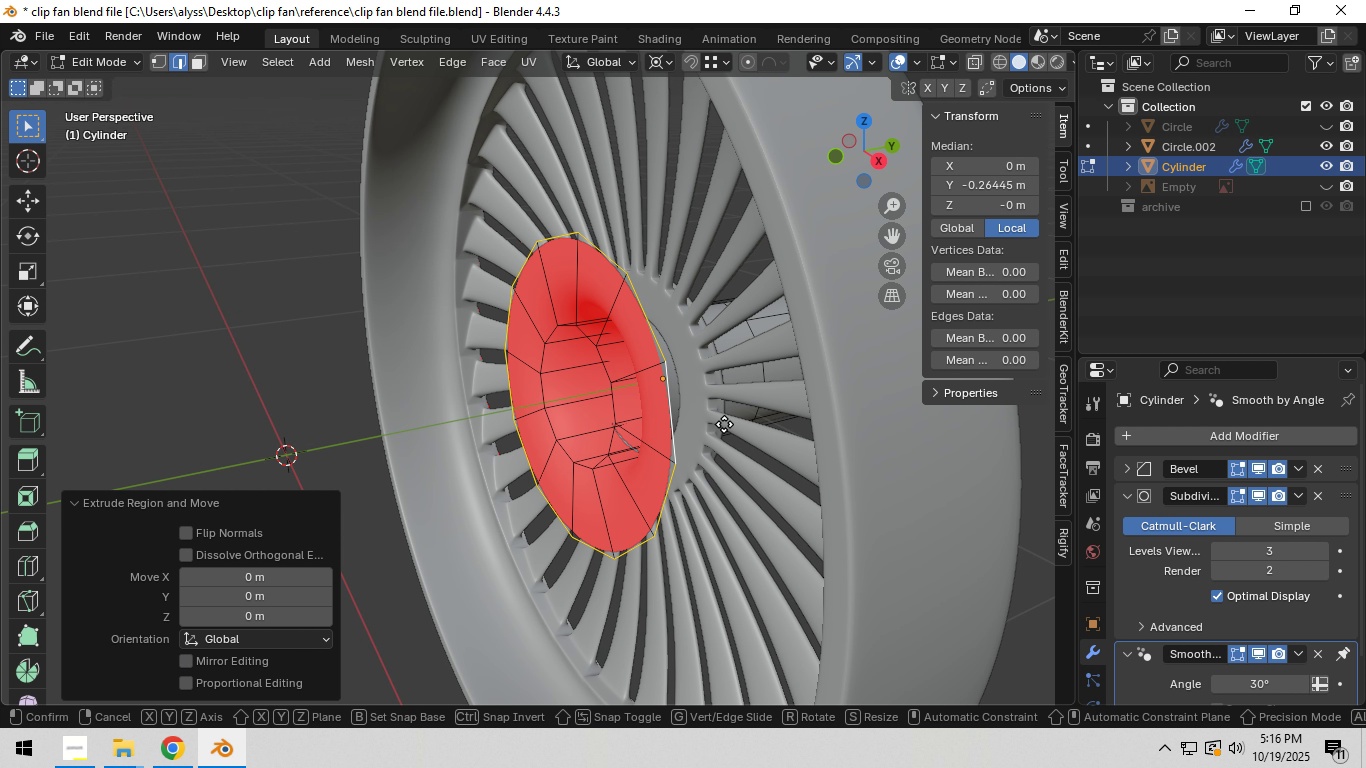 
type(gy)
 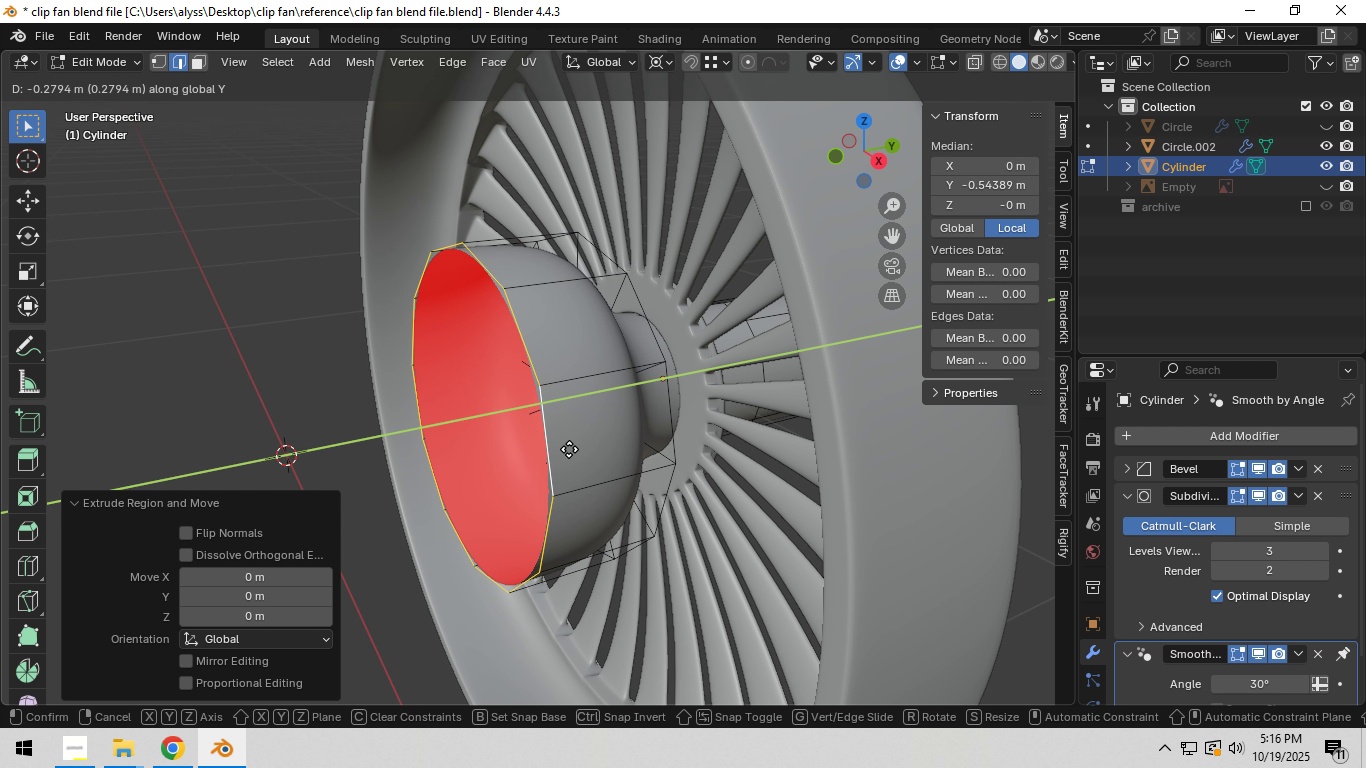 
left_click([569, 449])
 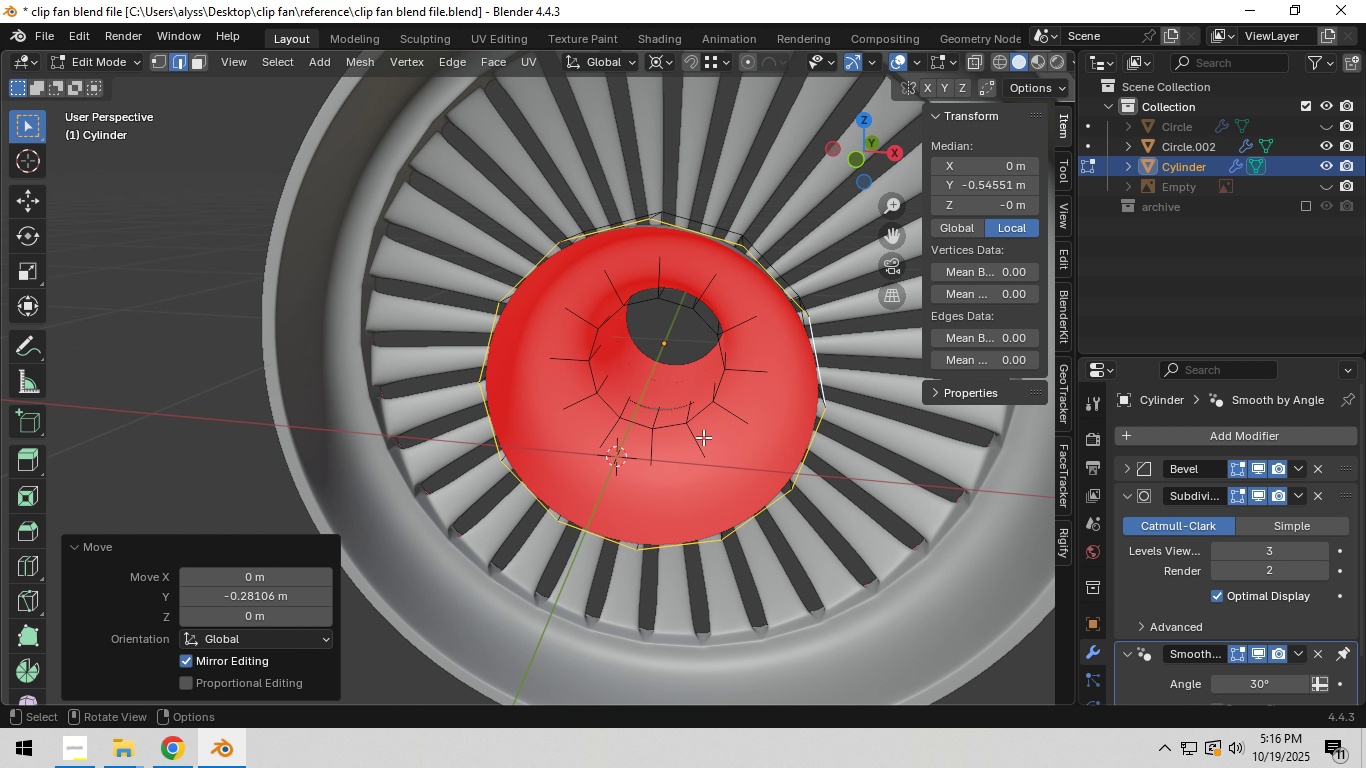 
key(E)
 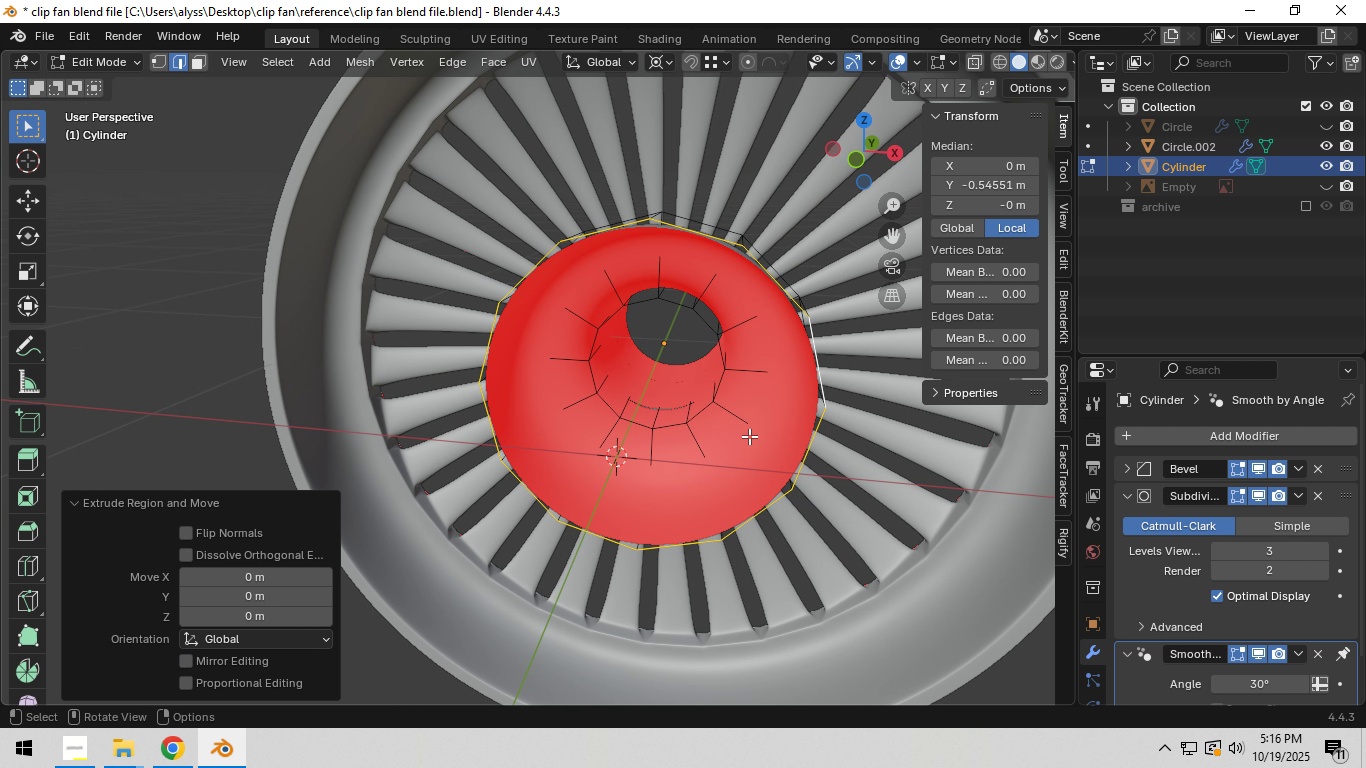 
right_click([749, 436])
 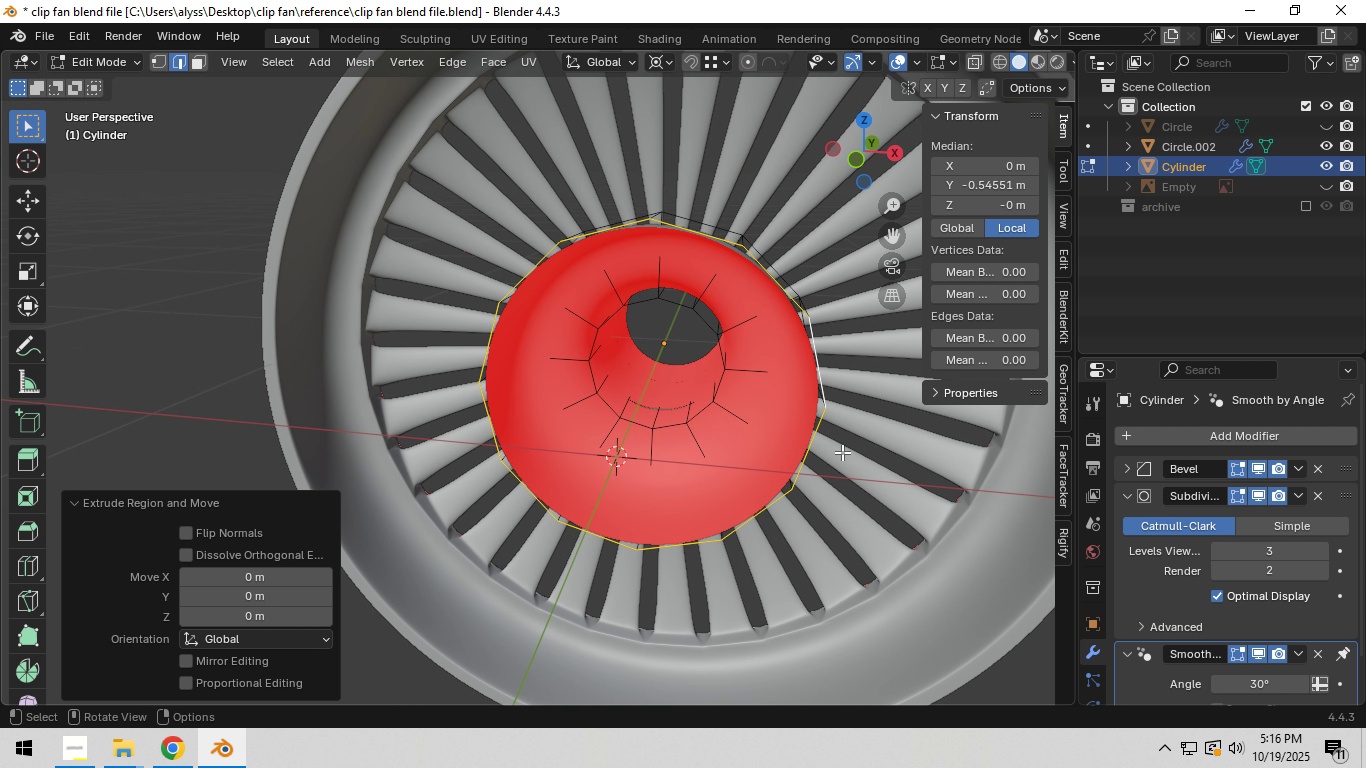 
key(S)
 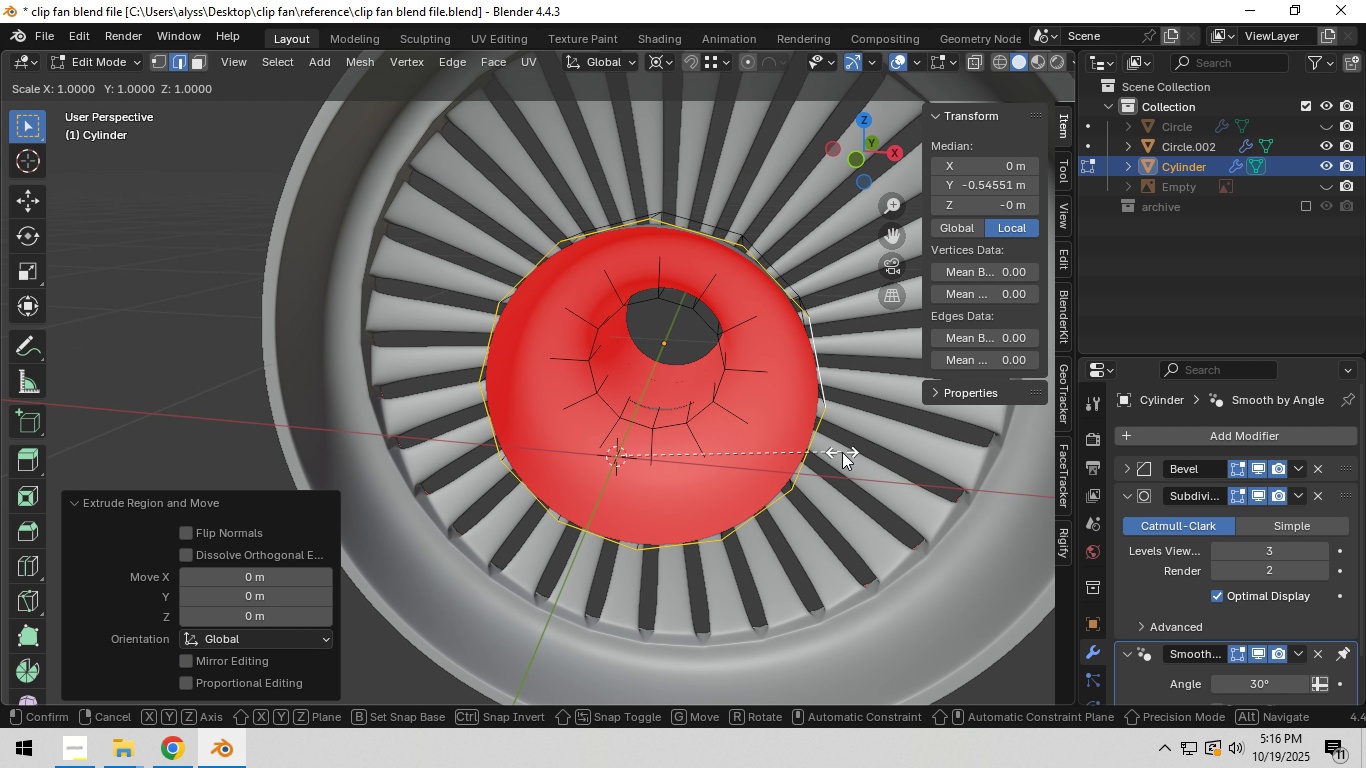 
key(Shift+ShiftLeft)
 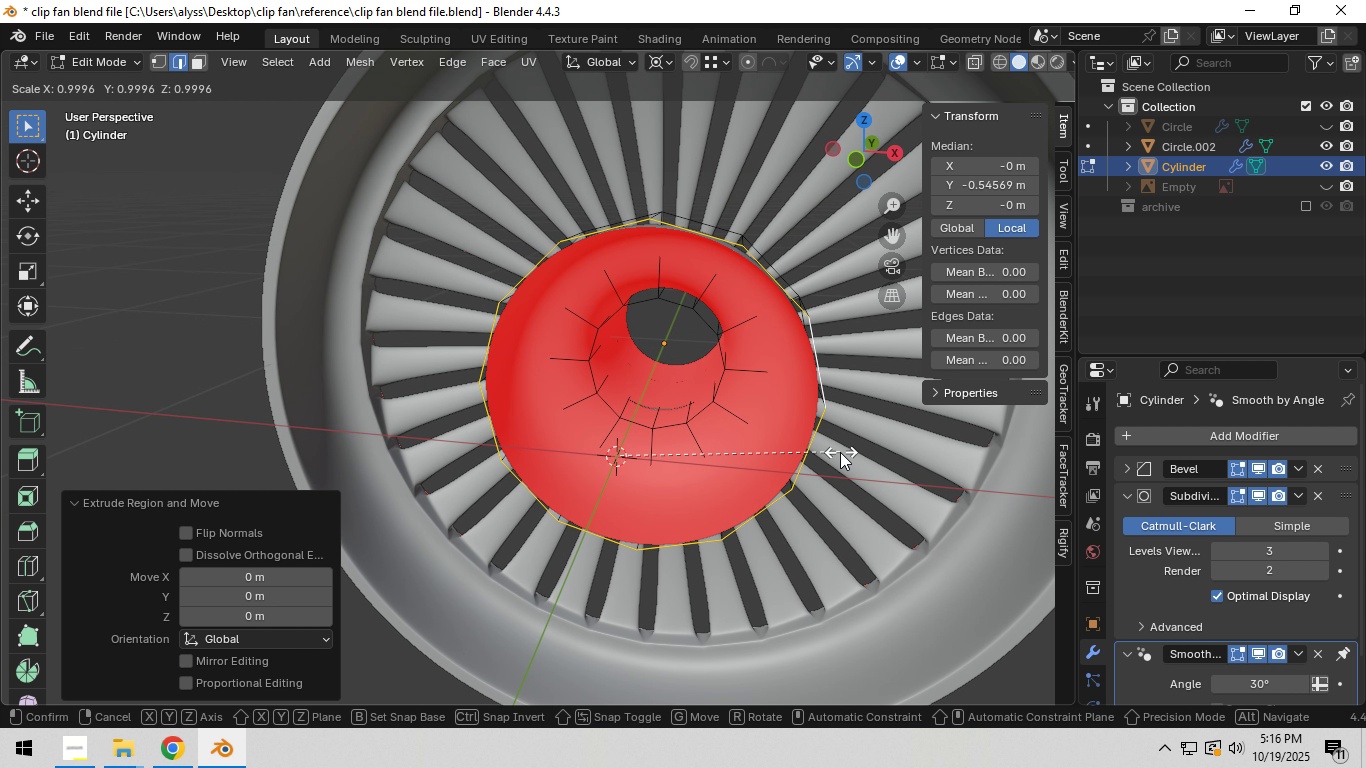 
key(Shift+Y)
 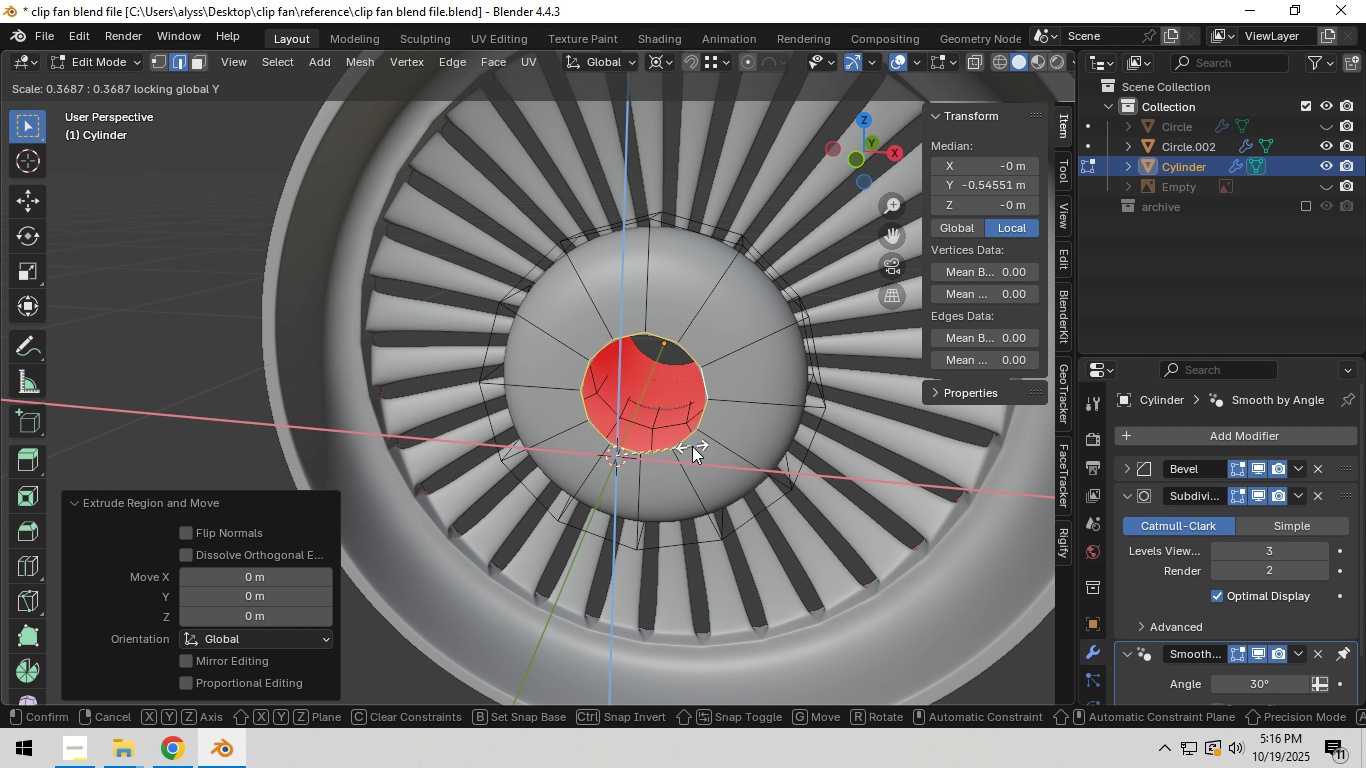 
left_click([691, 446])
 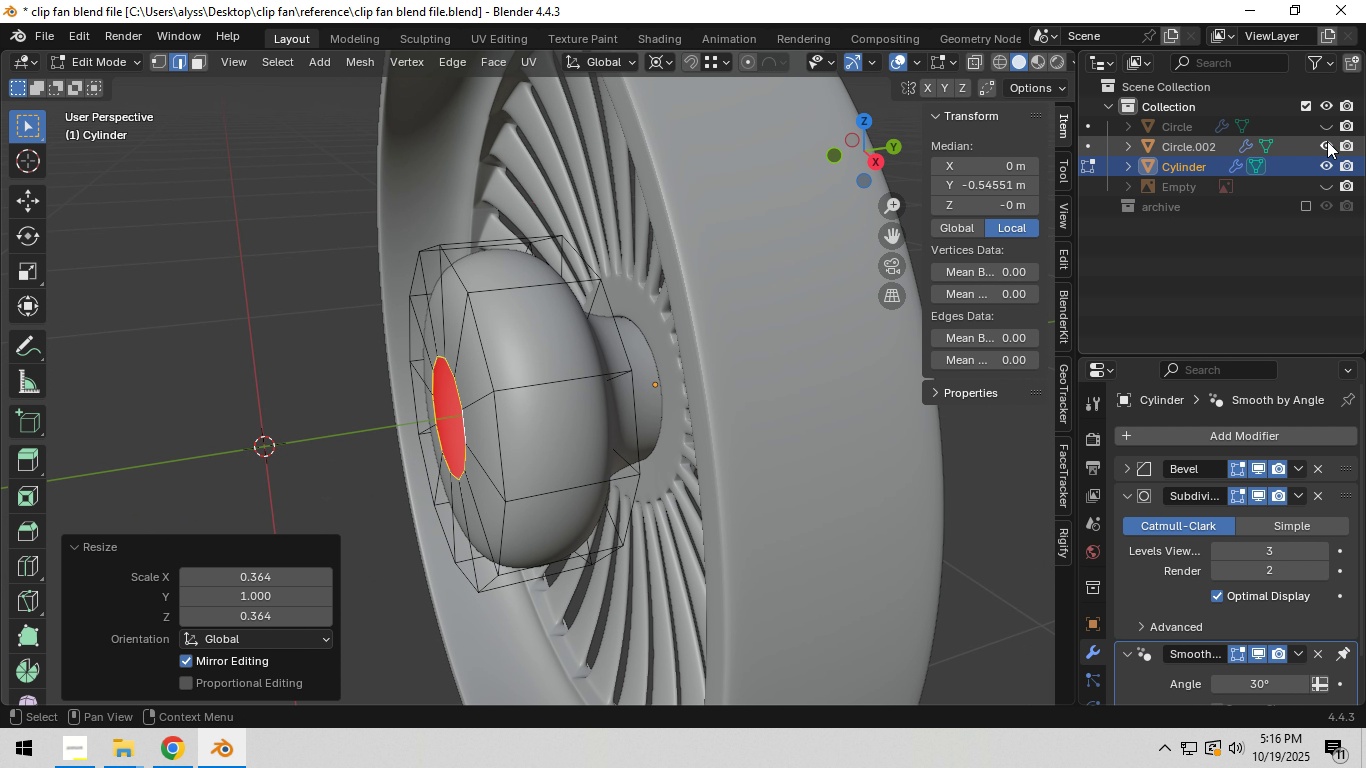 
wait(5.14)
 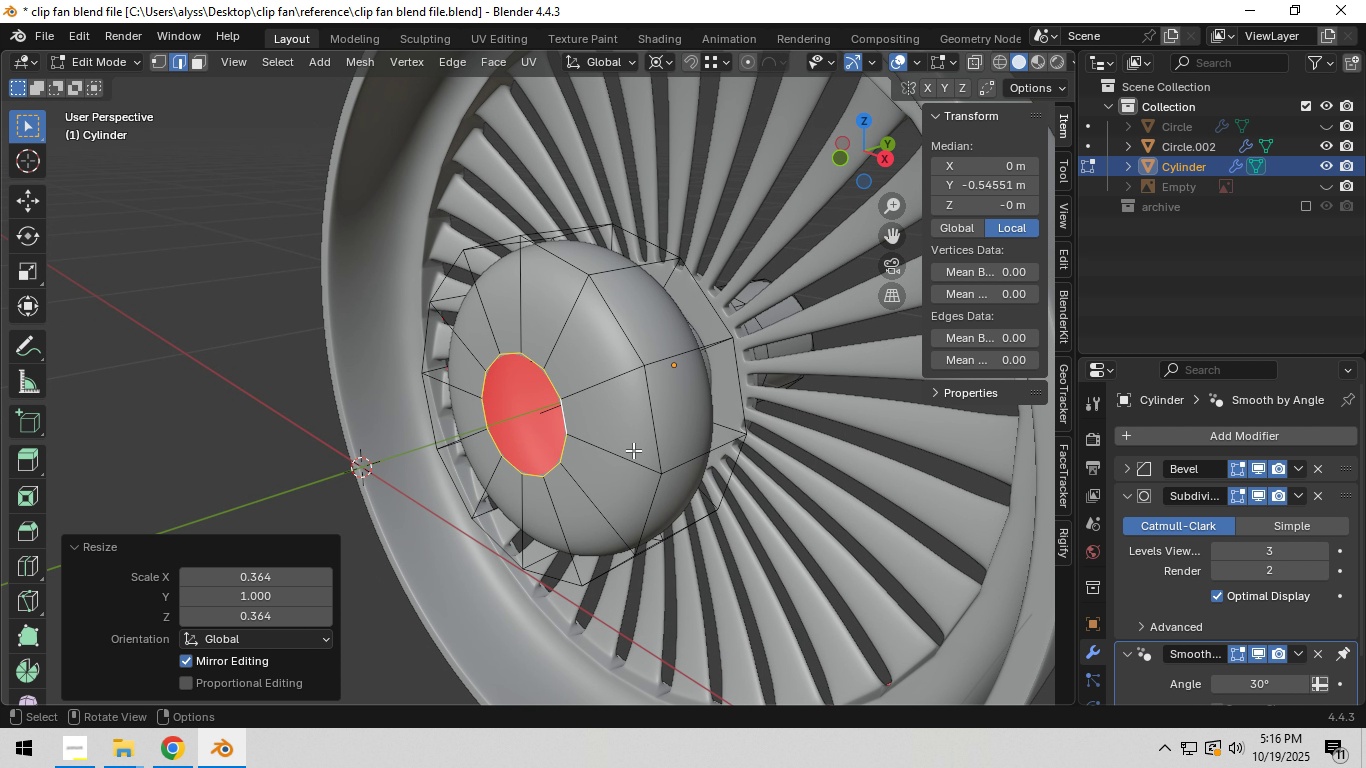 
left_click([1328, 141])
 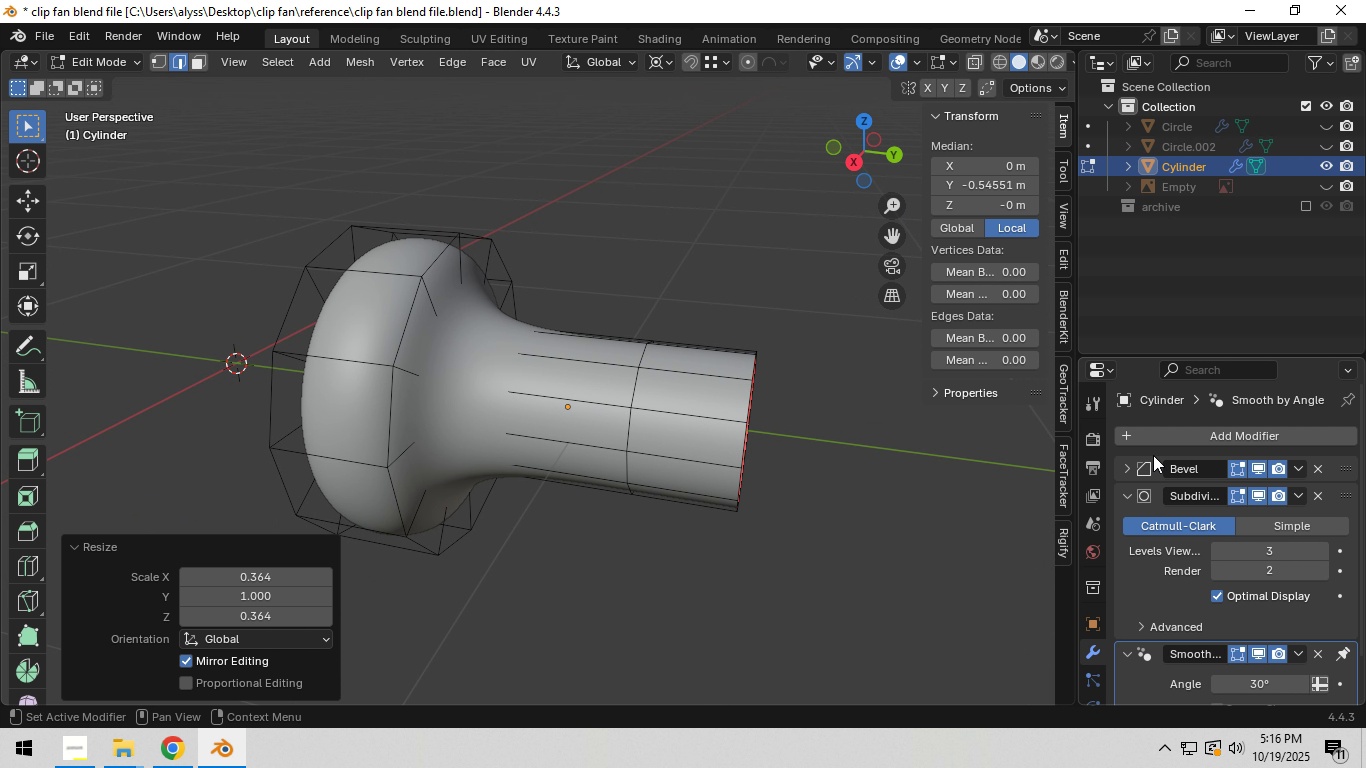 
key(Z)
 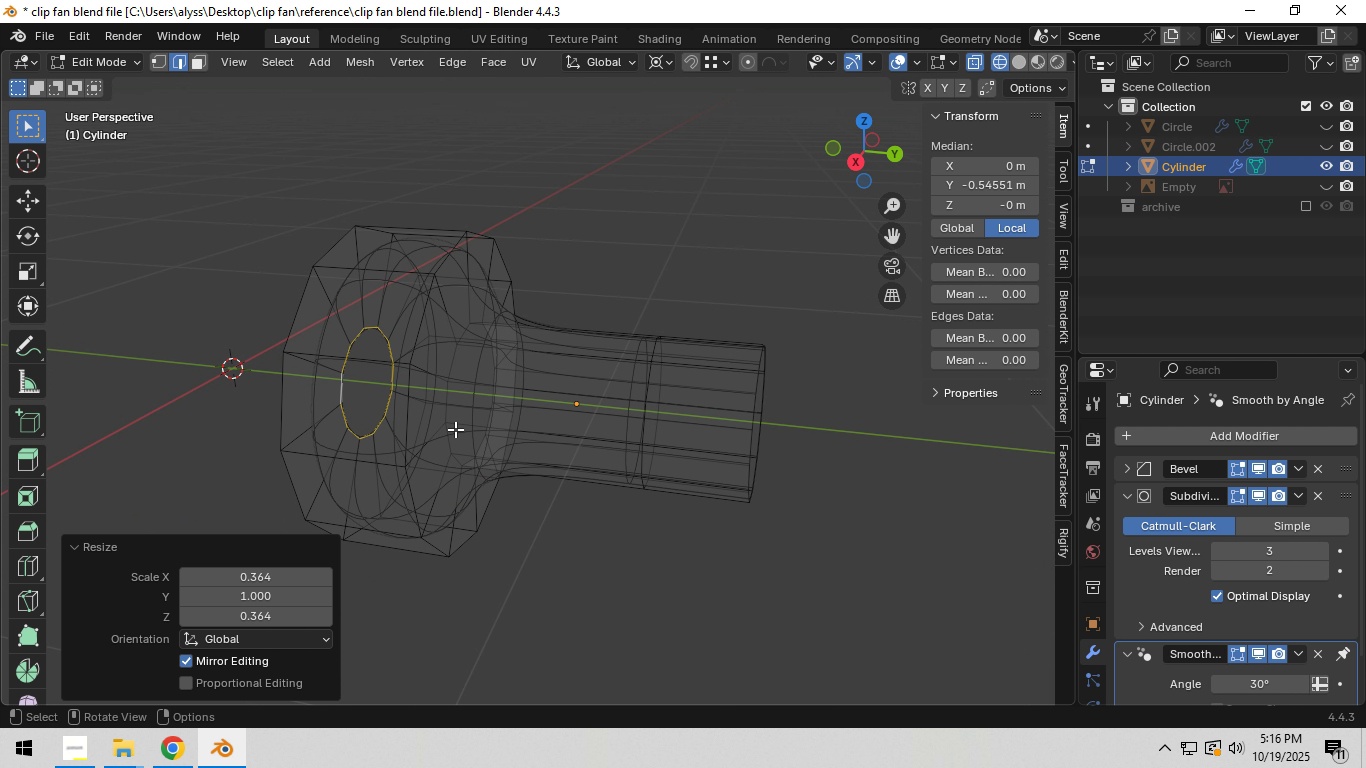 
hold_key(key=AltLeft, duration=0.45)
left_click([446, 434])
 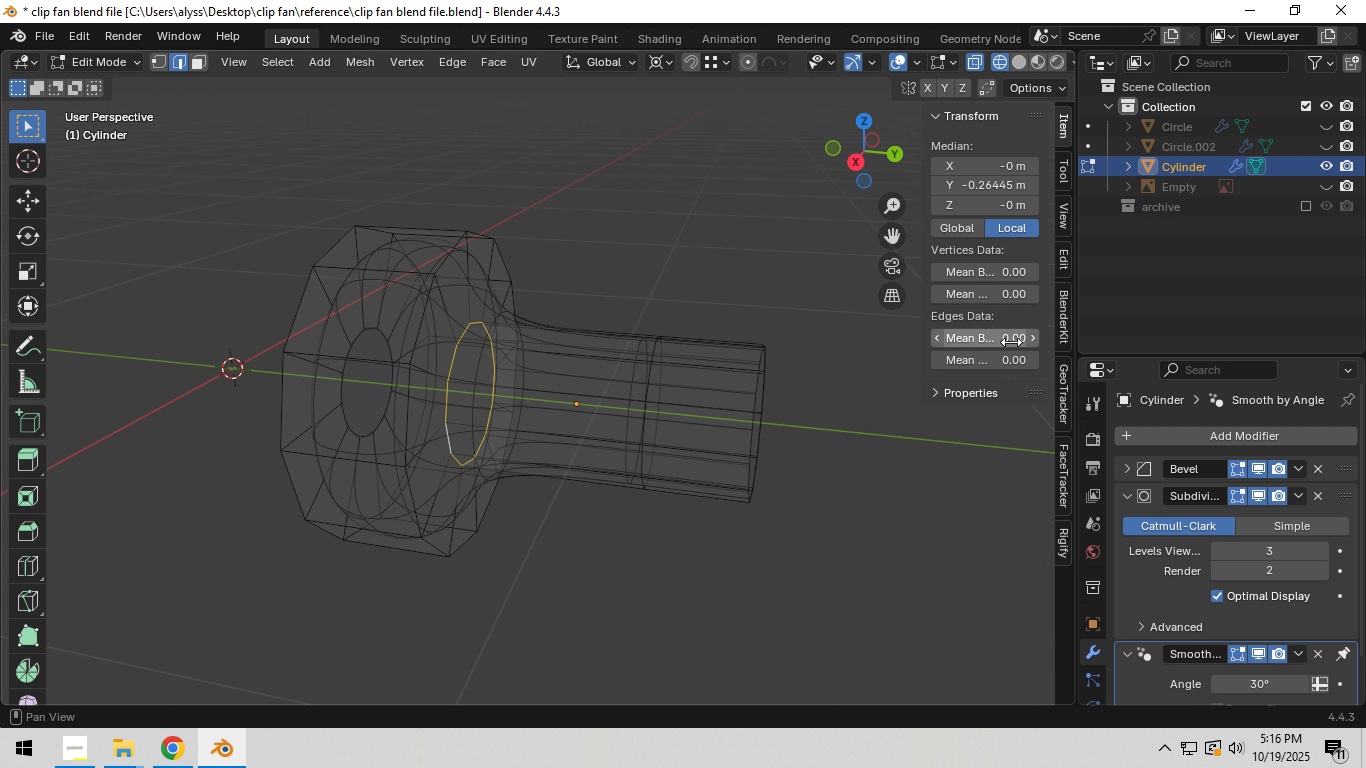 
left_click([1007, 342])
 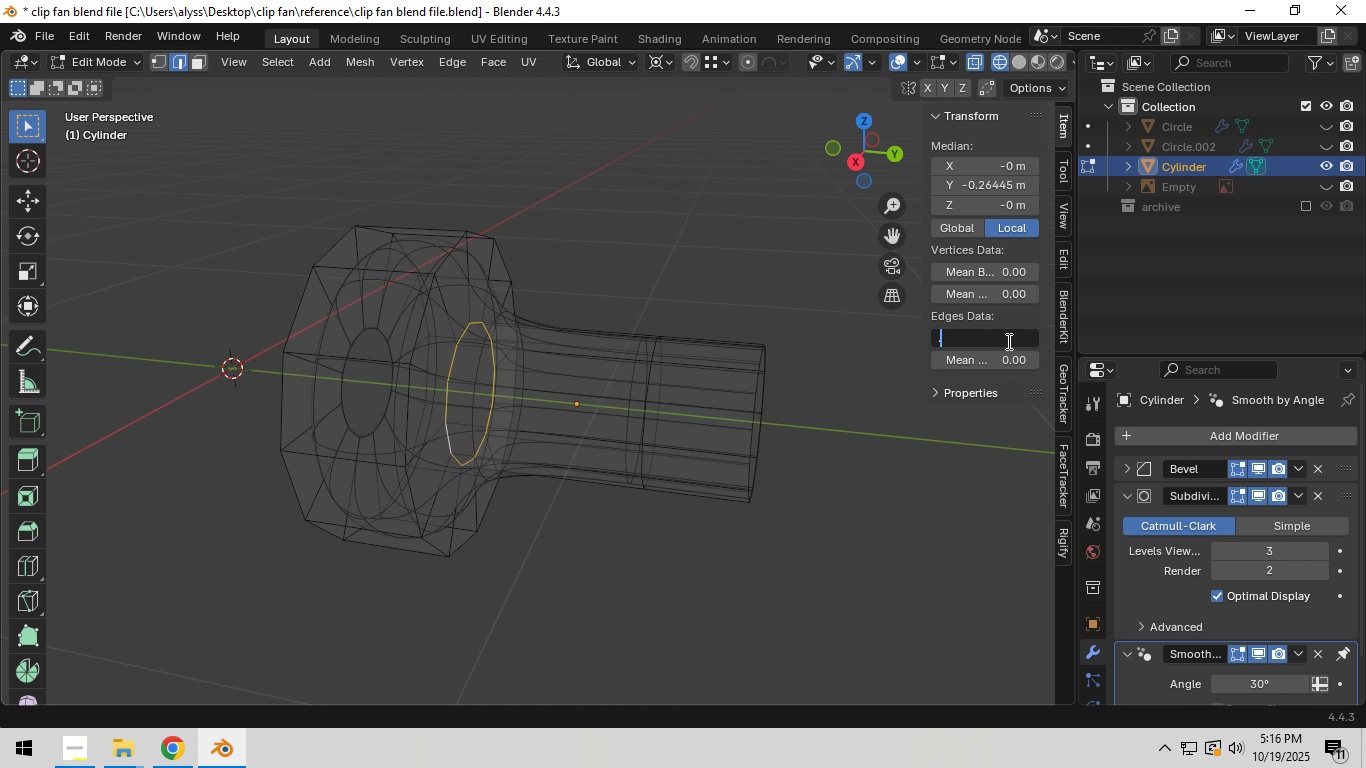 
key(NumpadDecimal)
 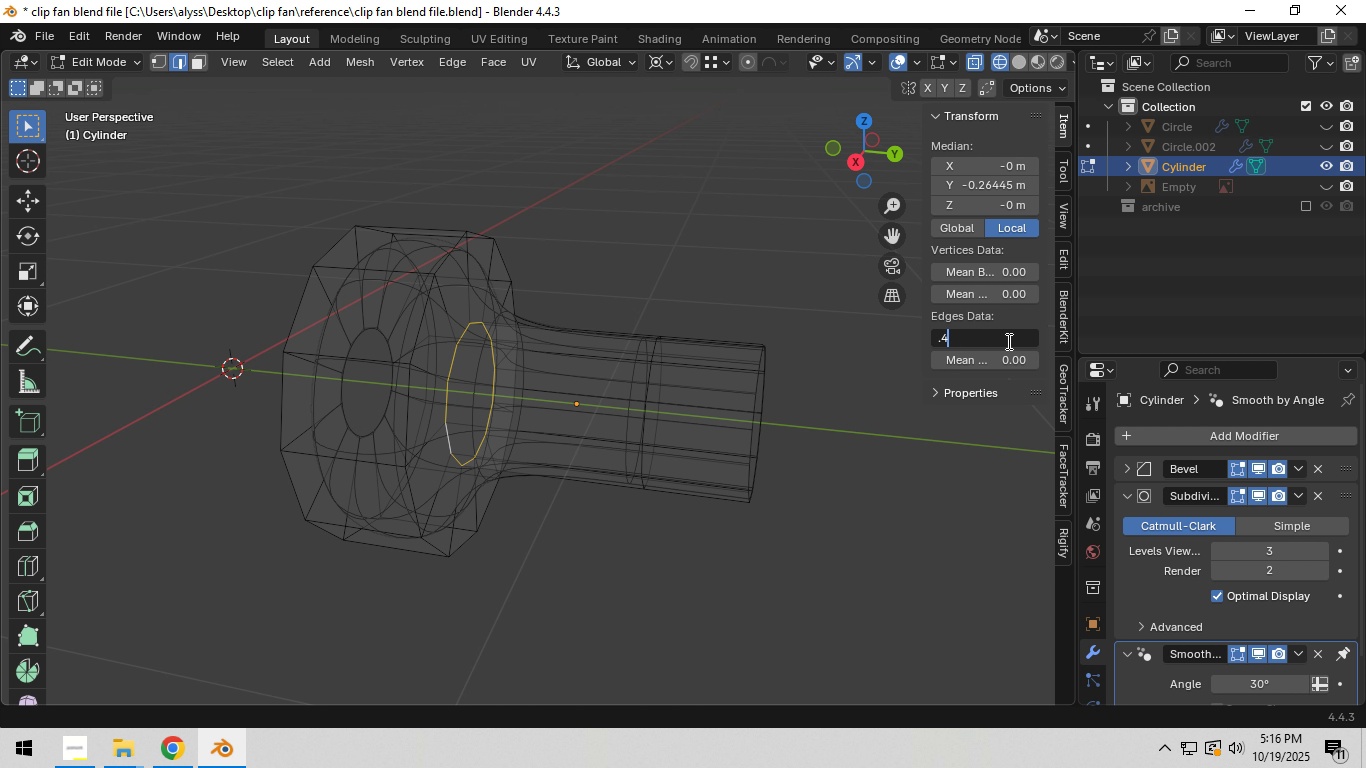 
key(Numpad4)
 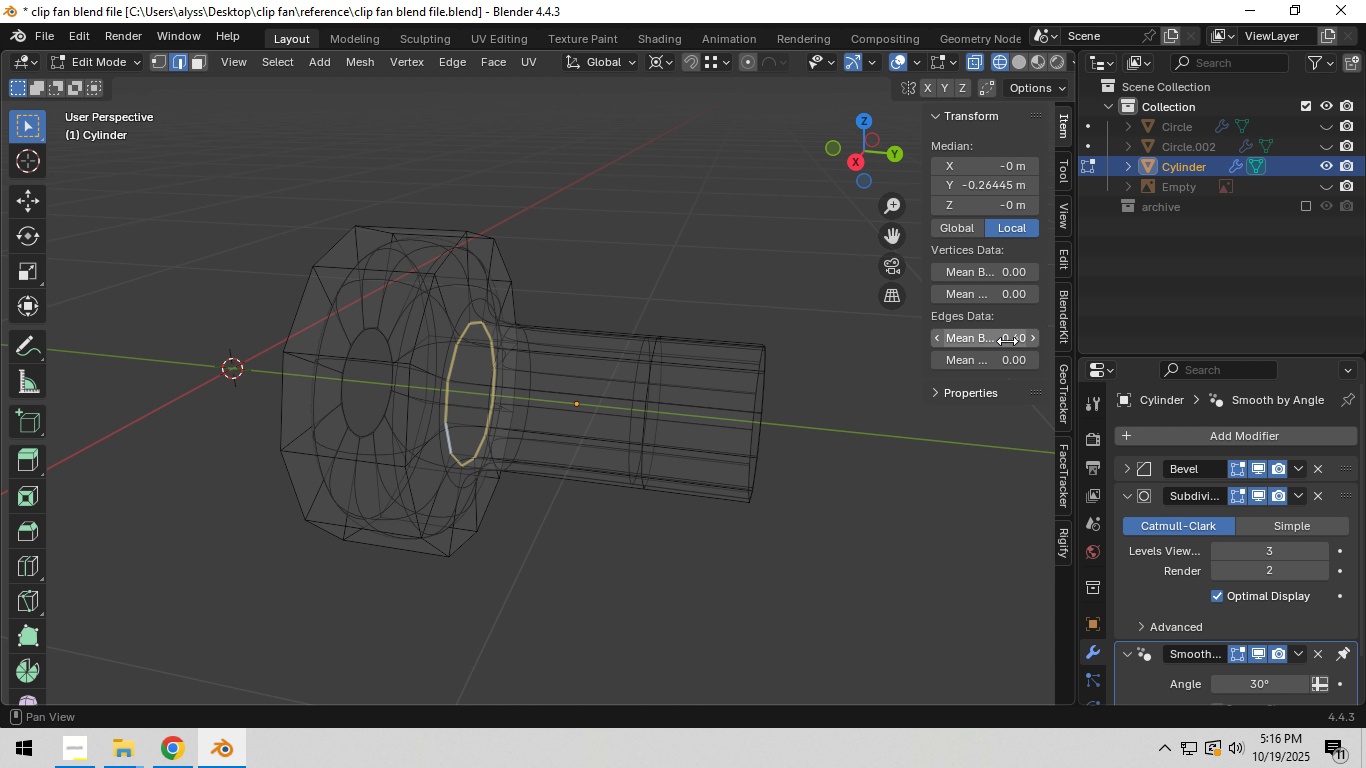 
key(NumpadEnter)
 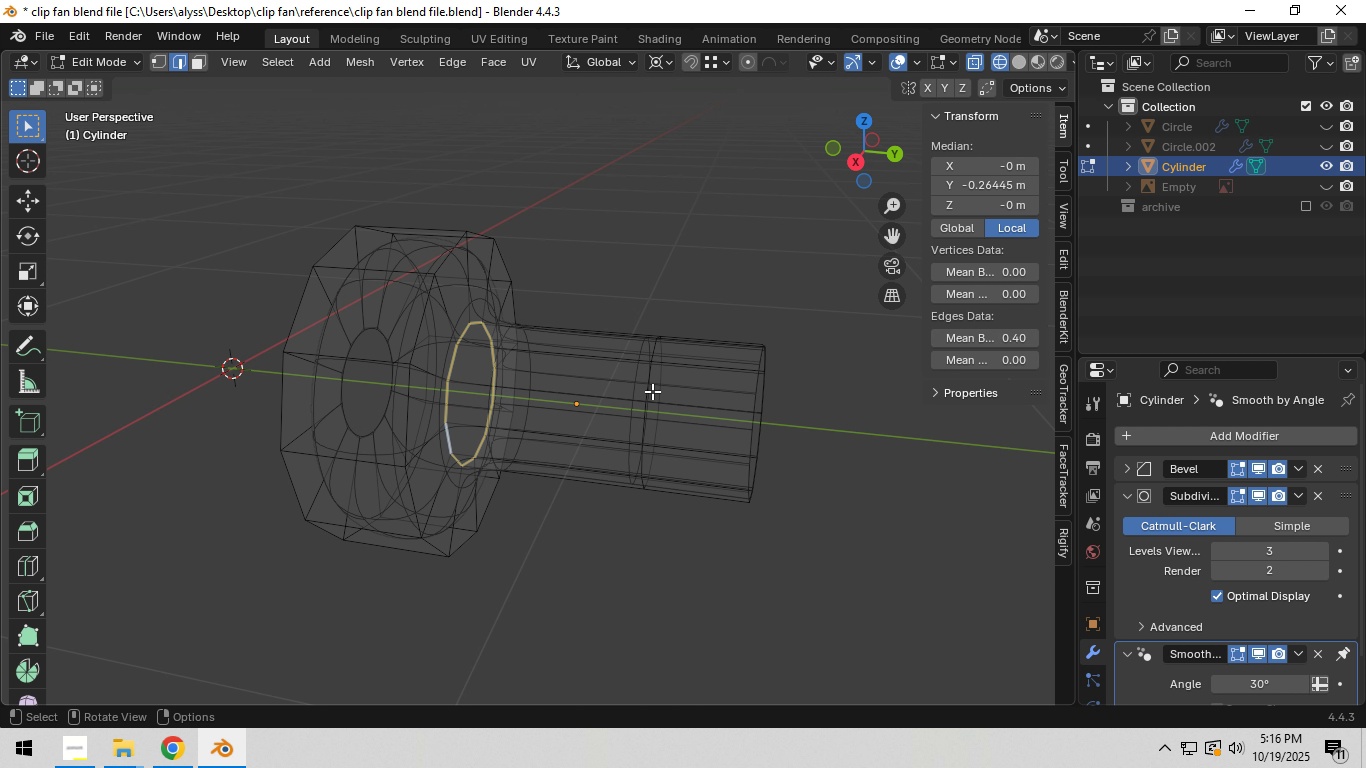 
key(Z)
 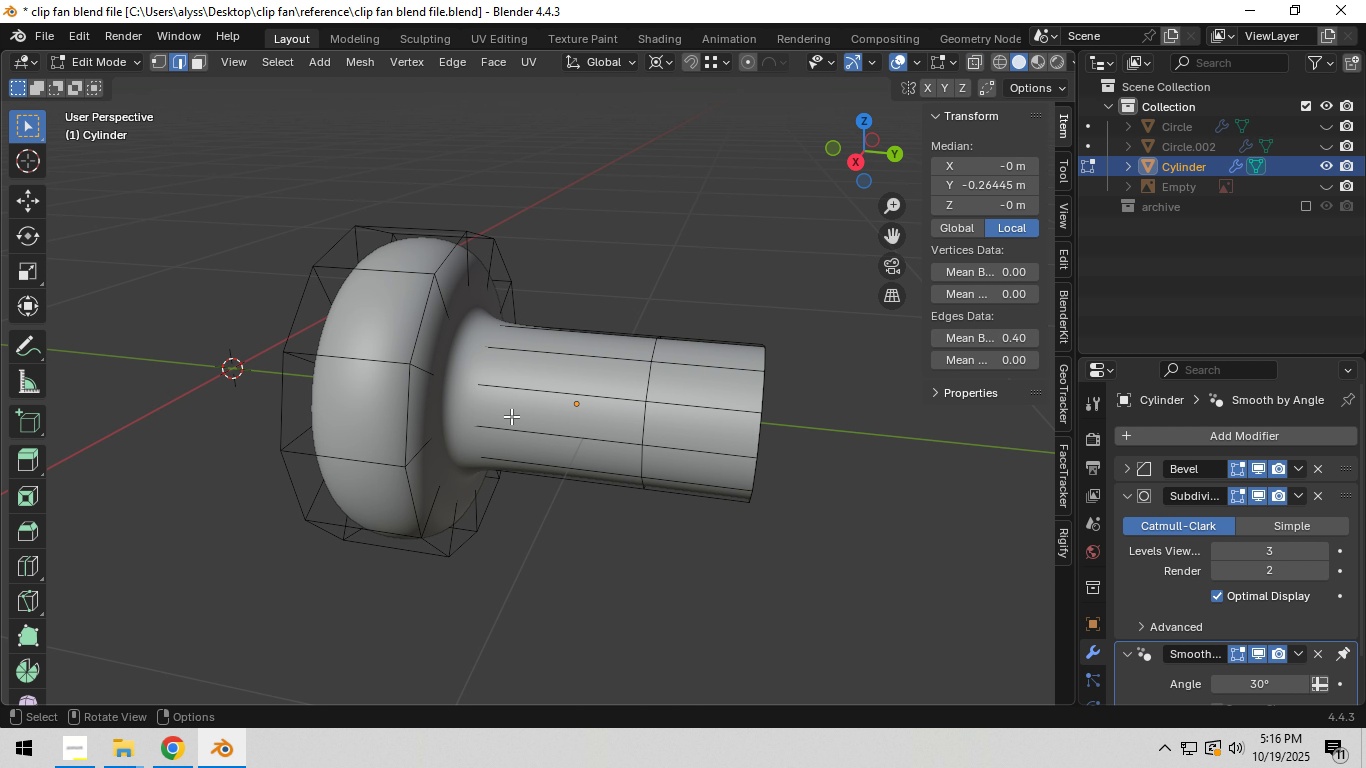 
hold_key(key=ShiftLeft, duration=0.38)
 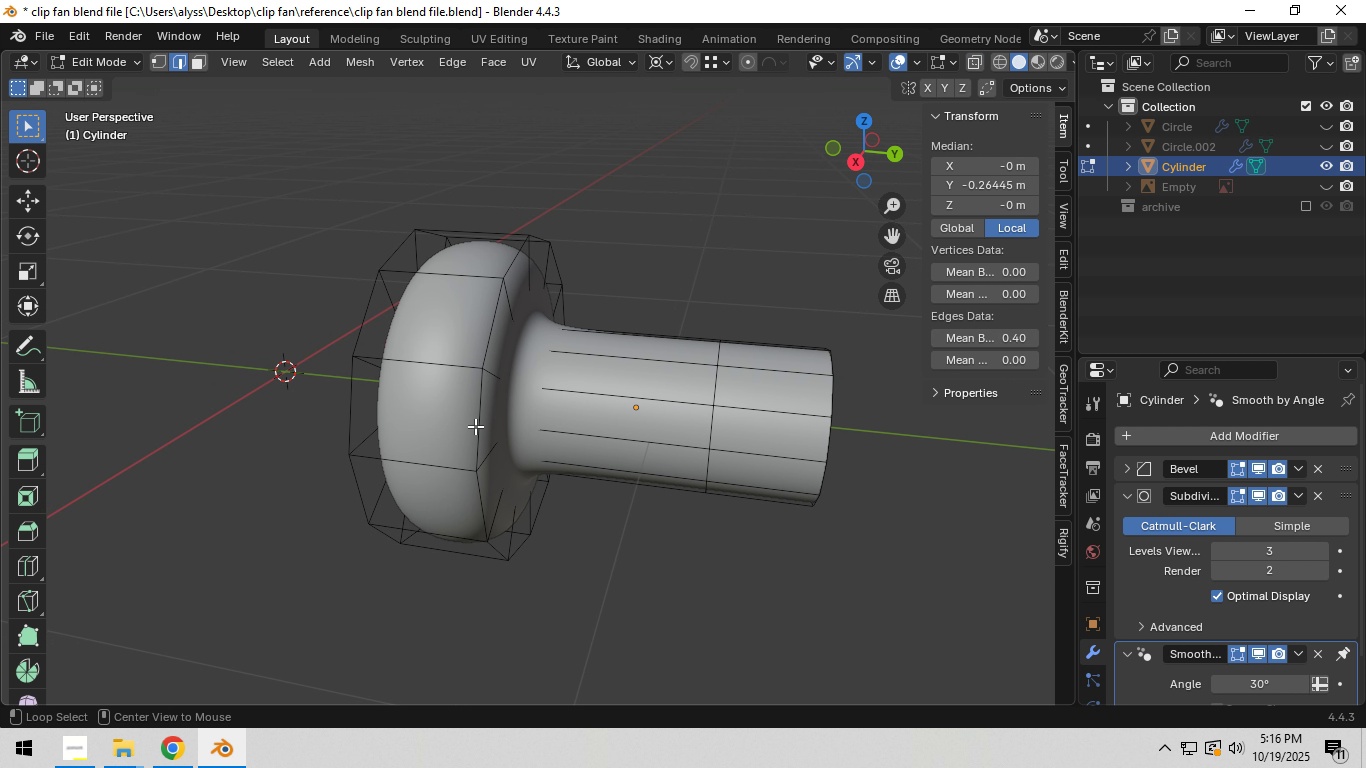 
hold_key(key=AltLeft, duration=1.7)
left_click([471, 427])
 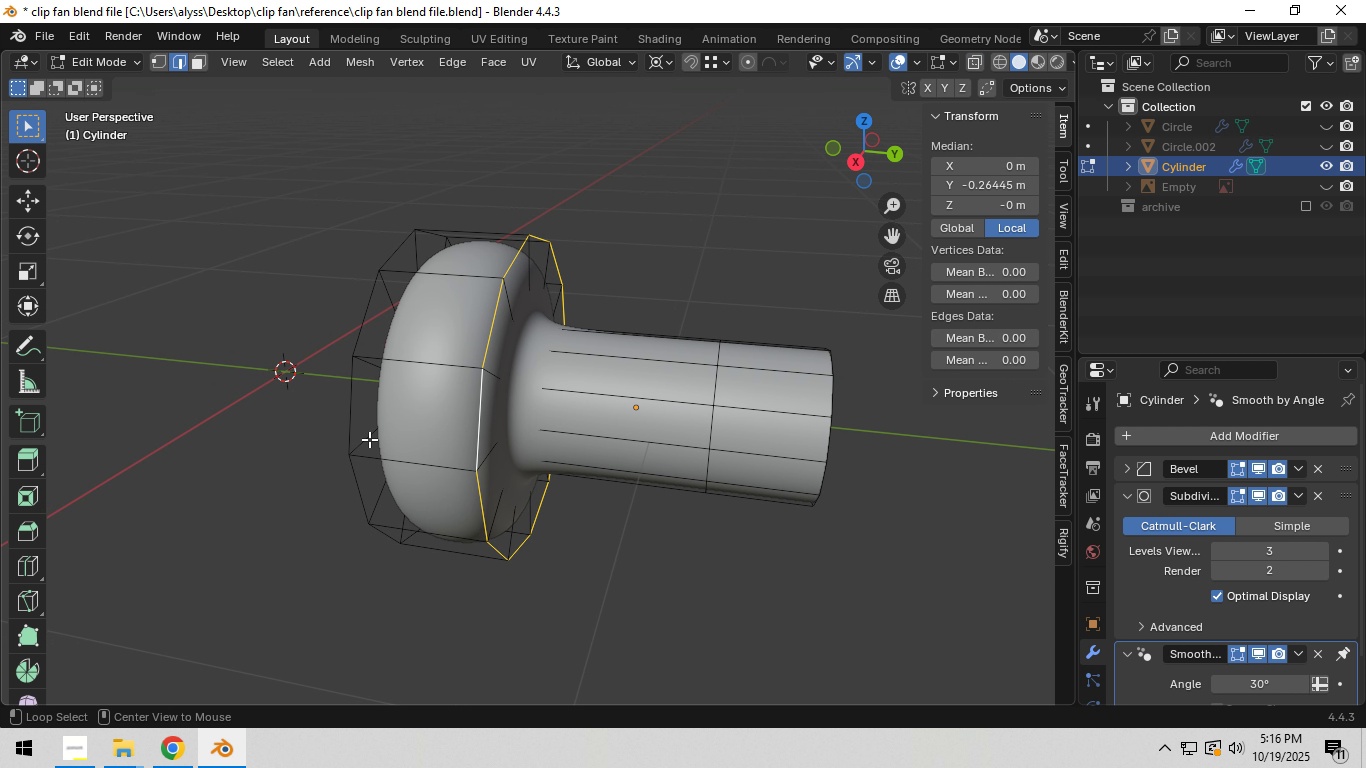 
hold_key(key=ShiftLeft, duration=0.69)
left_click([355, 436])
 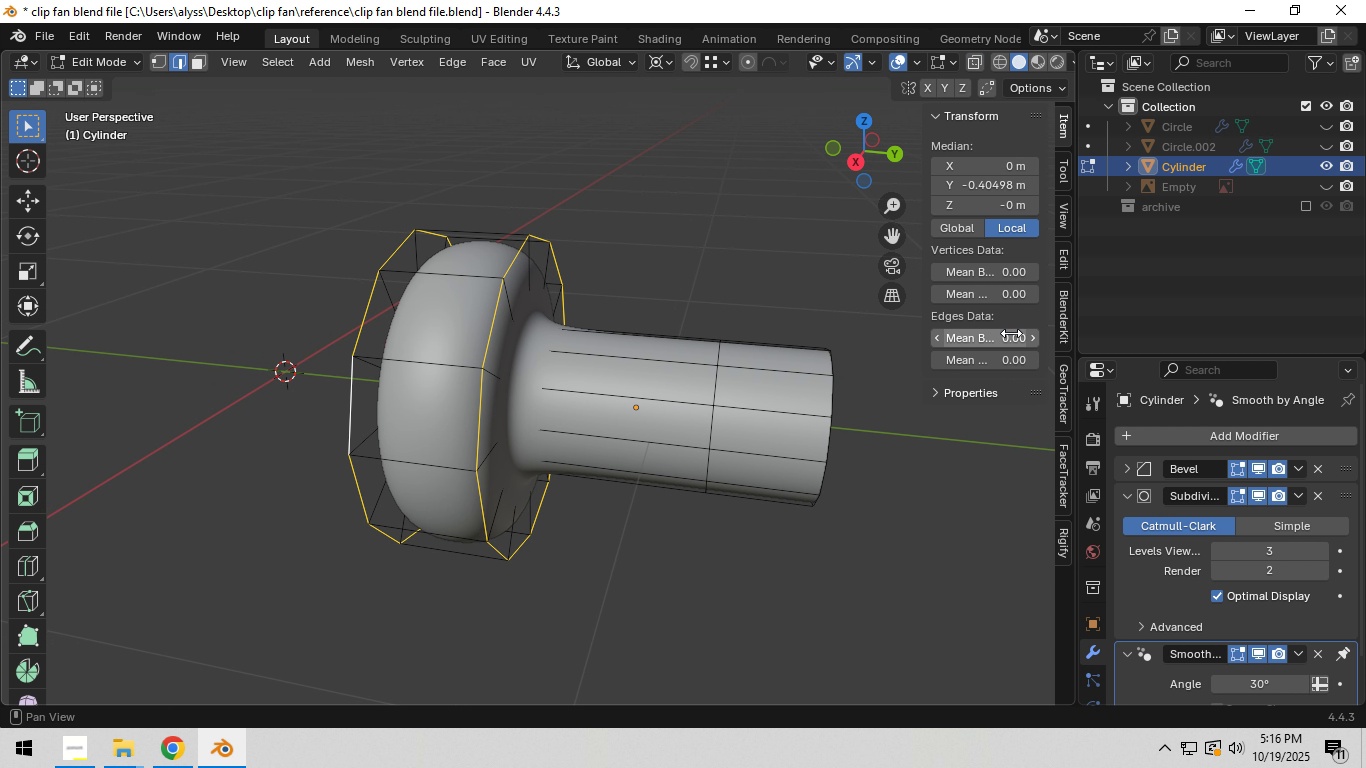 
left_click([1008, 341])
 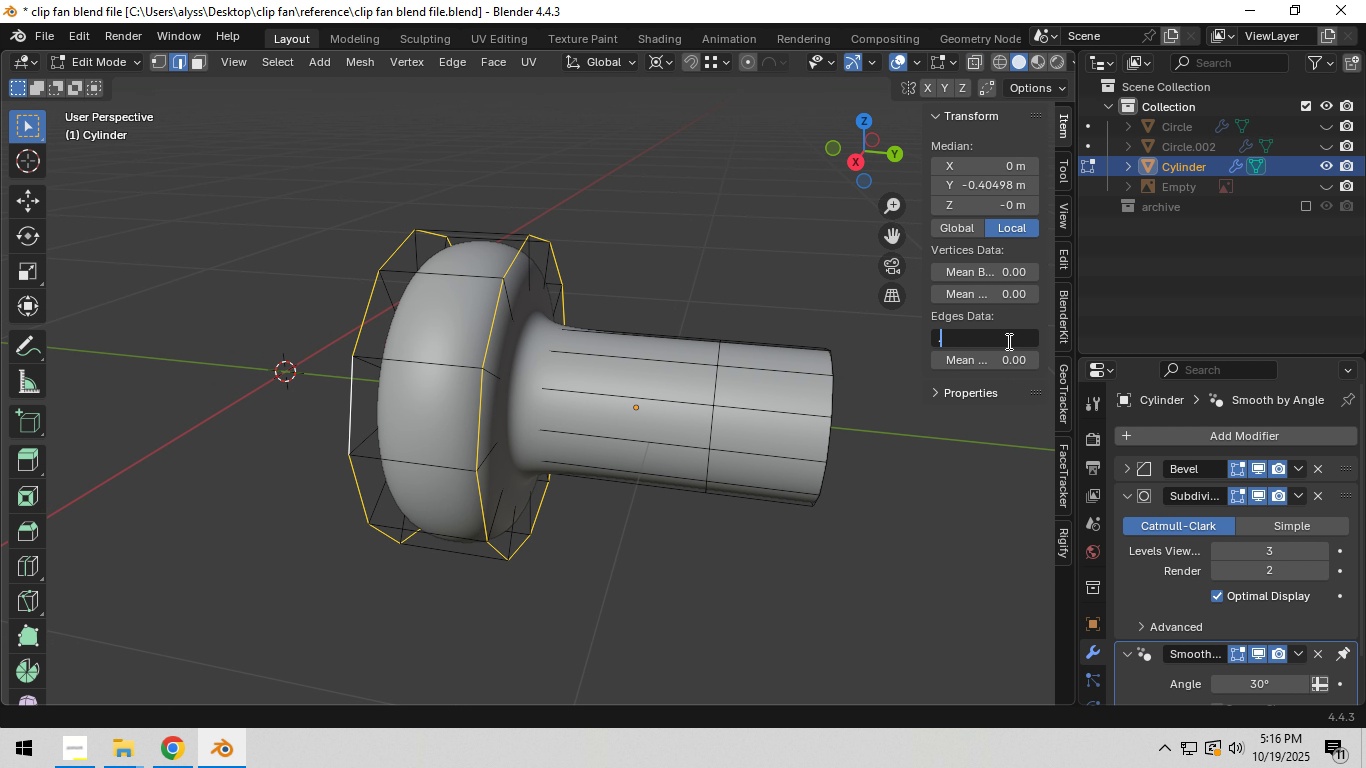 
key(NumpadDecimal)
 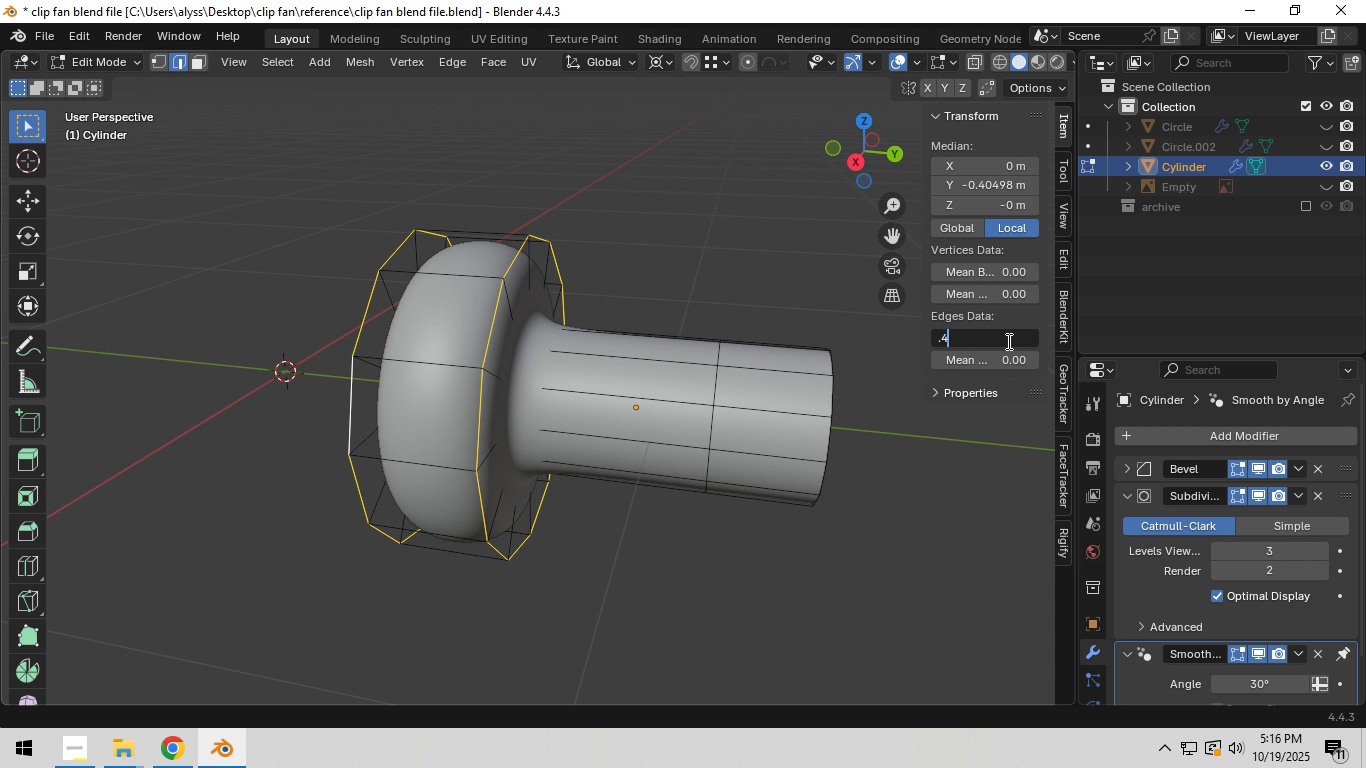 
key(Numpad4)
 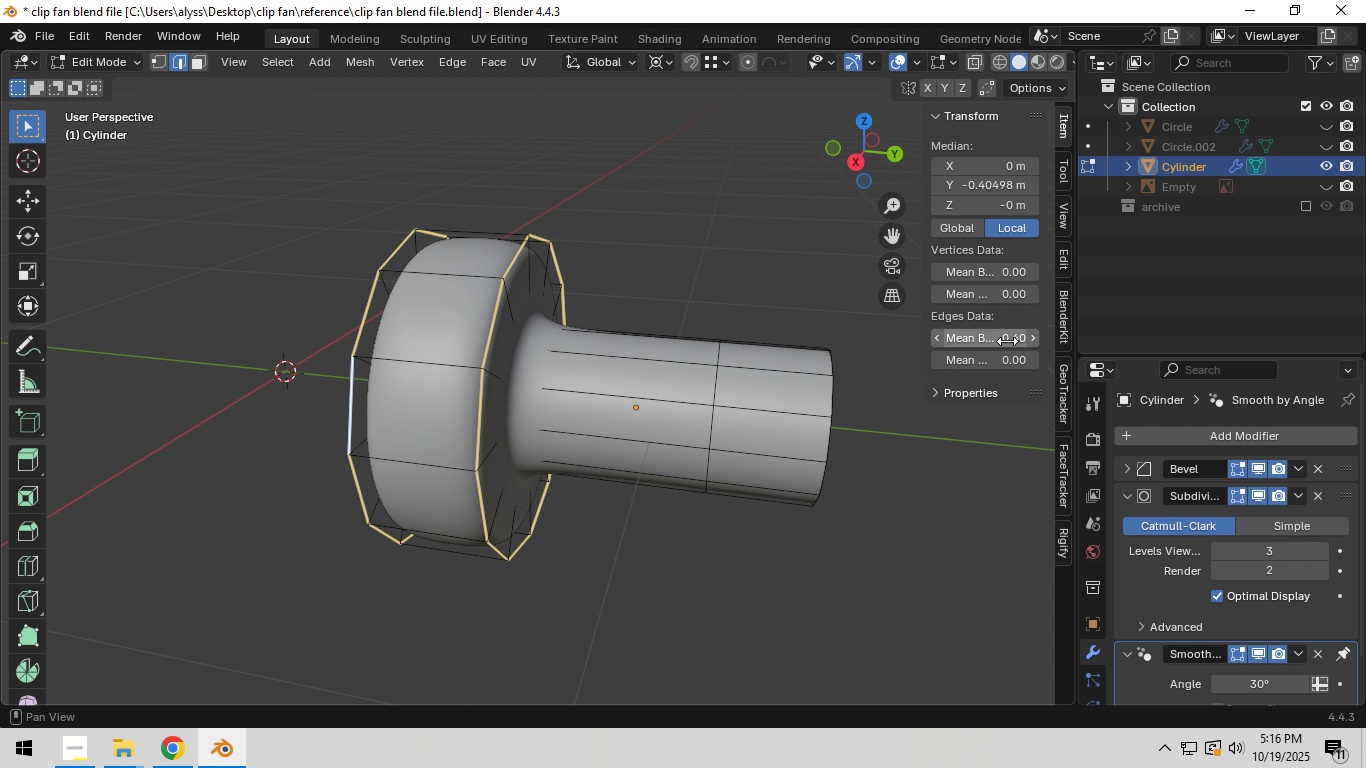 
key(NumpadEnter)
 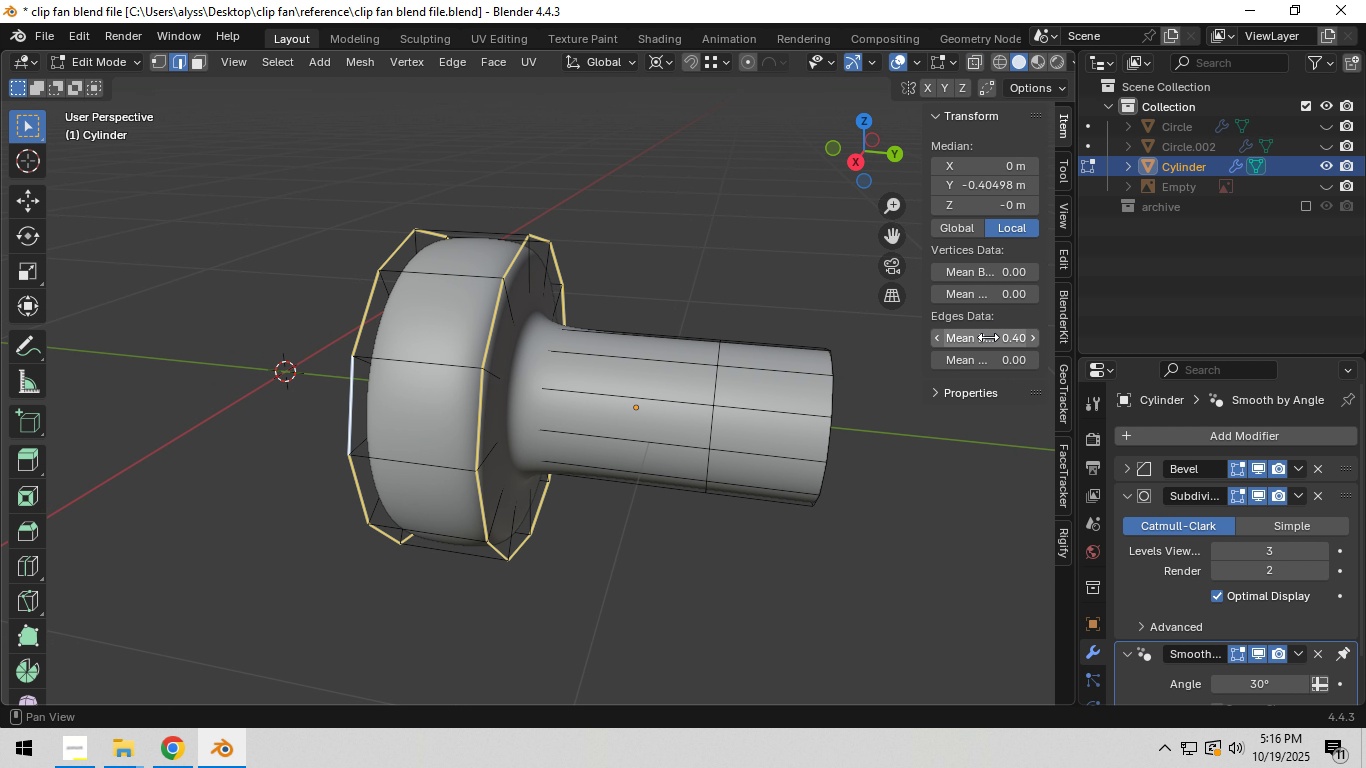 
left_click_drag(start_coordinate=[996, 337], to_coordinate=[772, 354])
 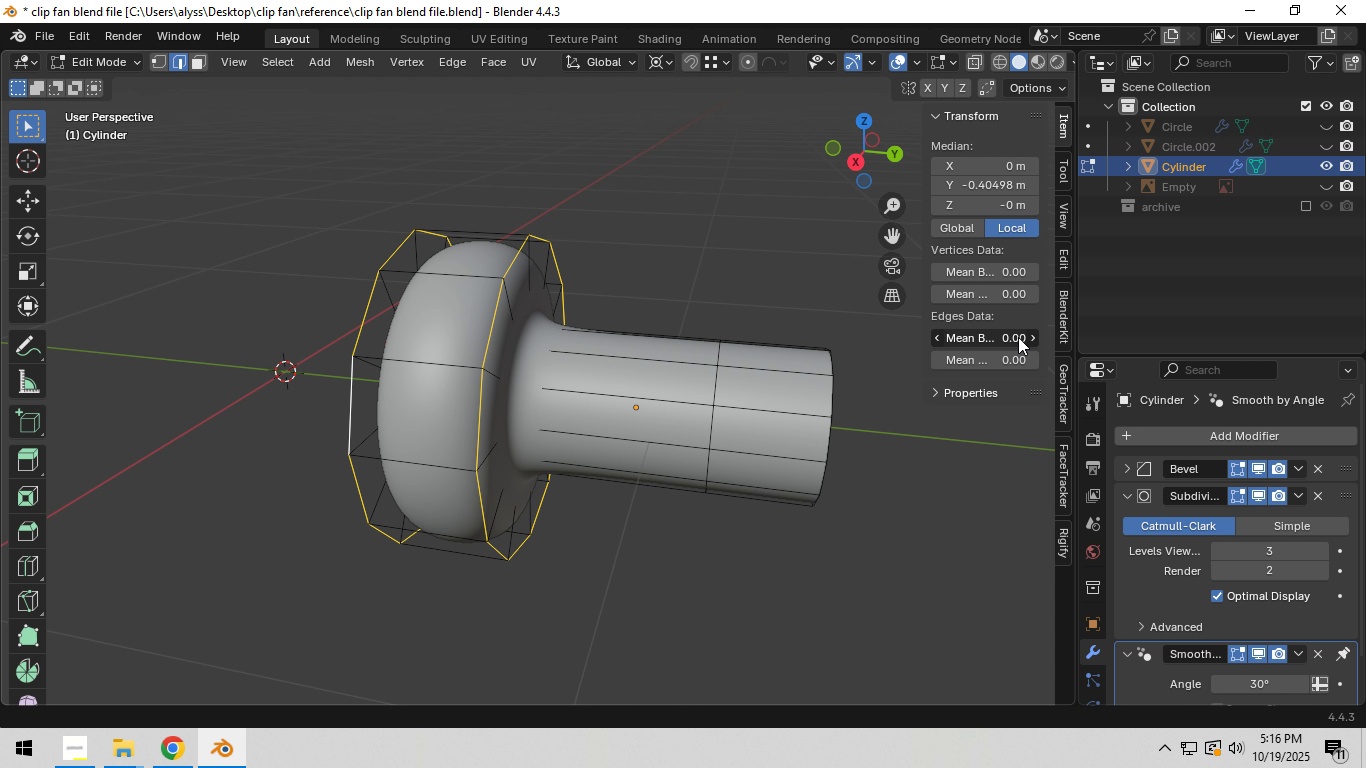 
left_click([1018, 337])
 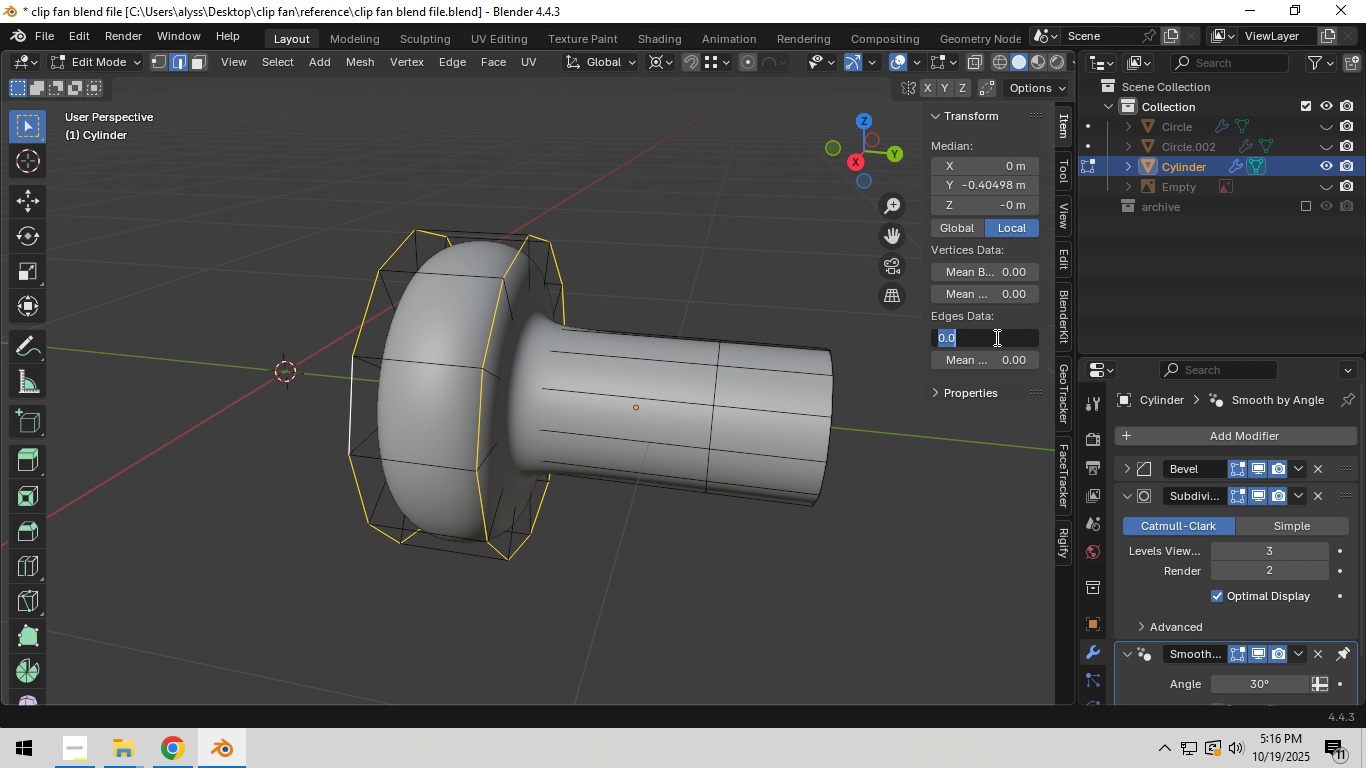 
left_click([879, 338])
 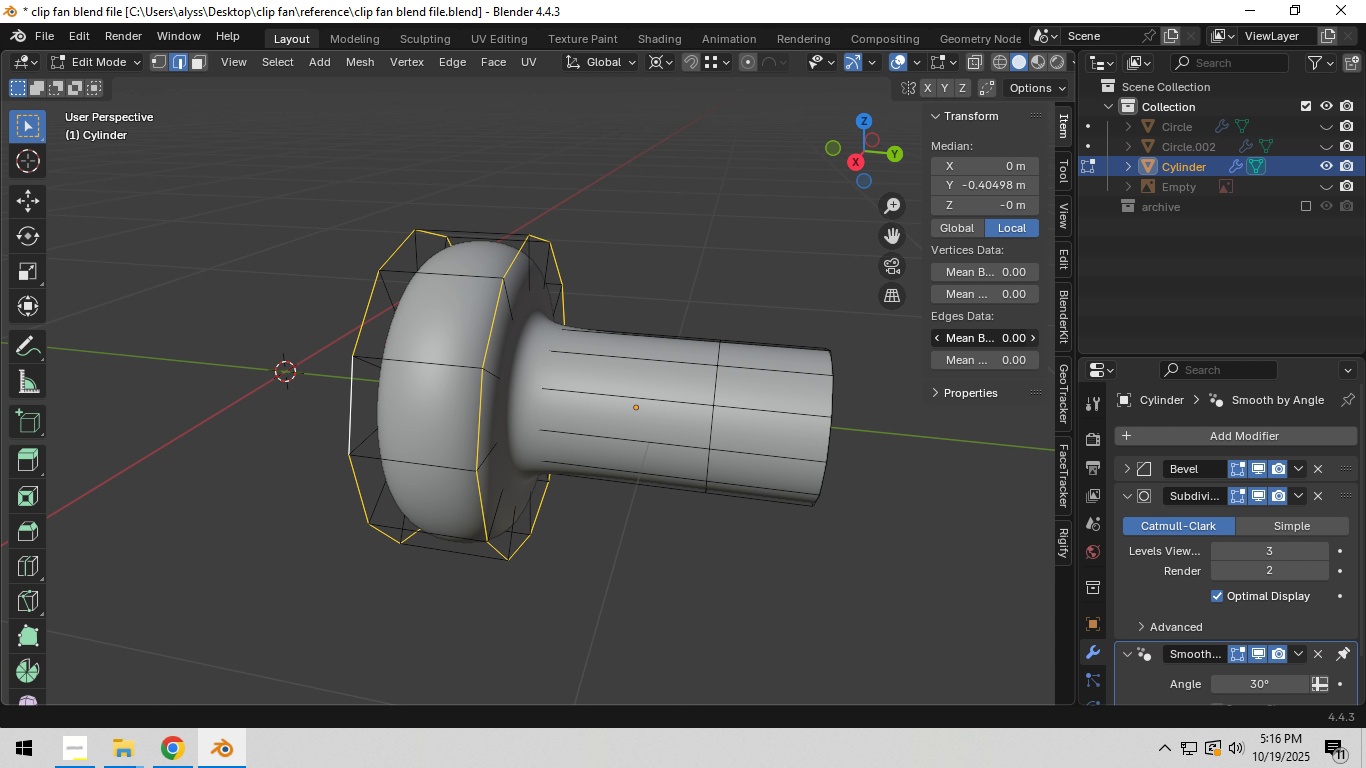 
left_click([1034, 334])
 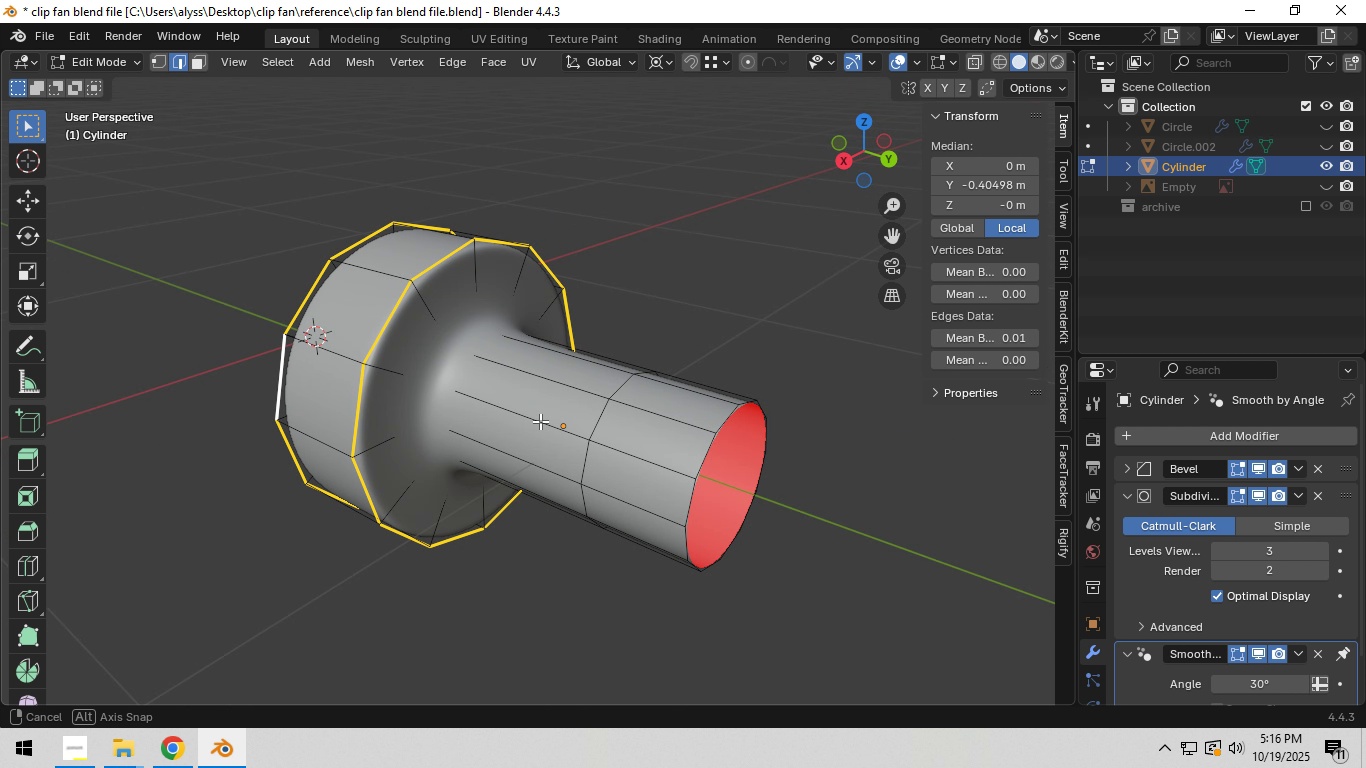 
scroll: coordinate [515, 424], scroll_direction: up, amount: 1.0
 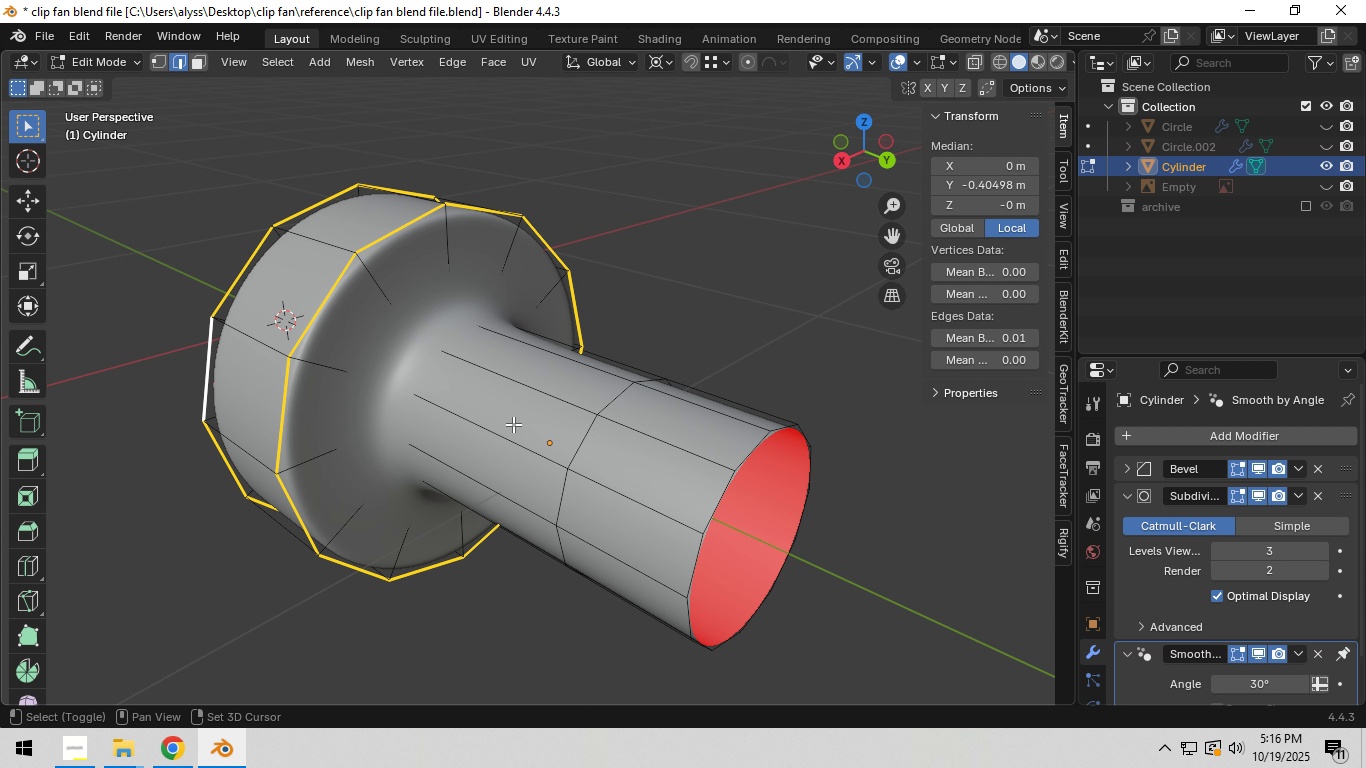 
hold_key(key=ShiftLeft, duration=0.41)
 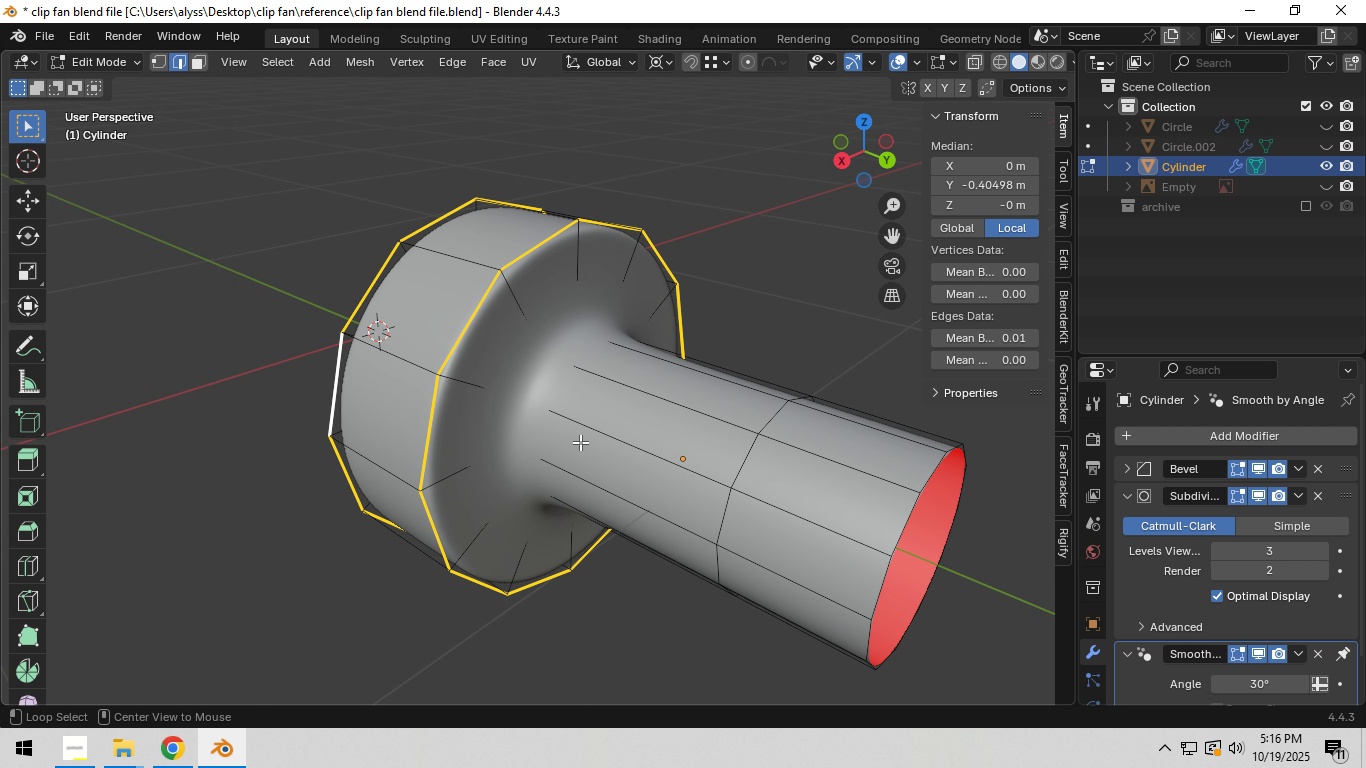 
hold_key(key=AltLeft, duration=0.83)
 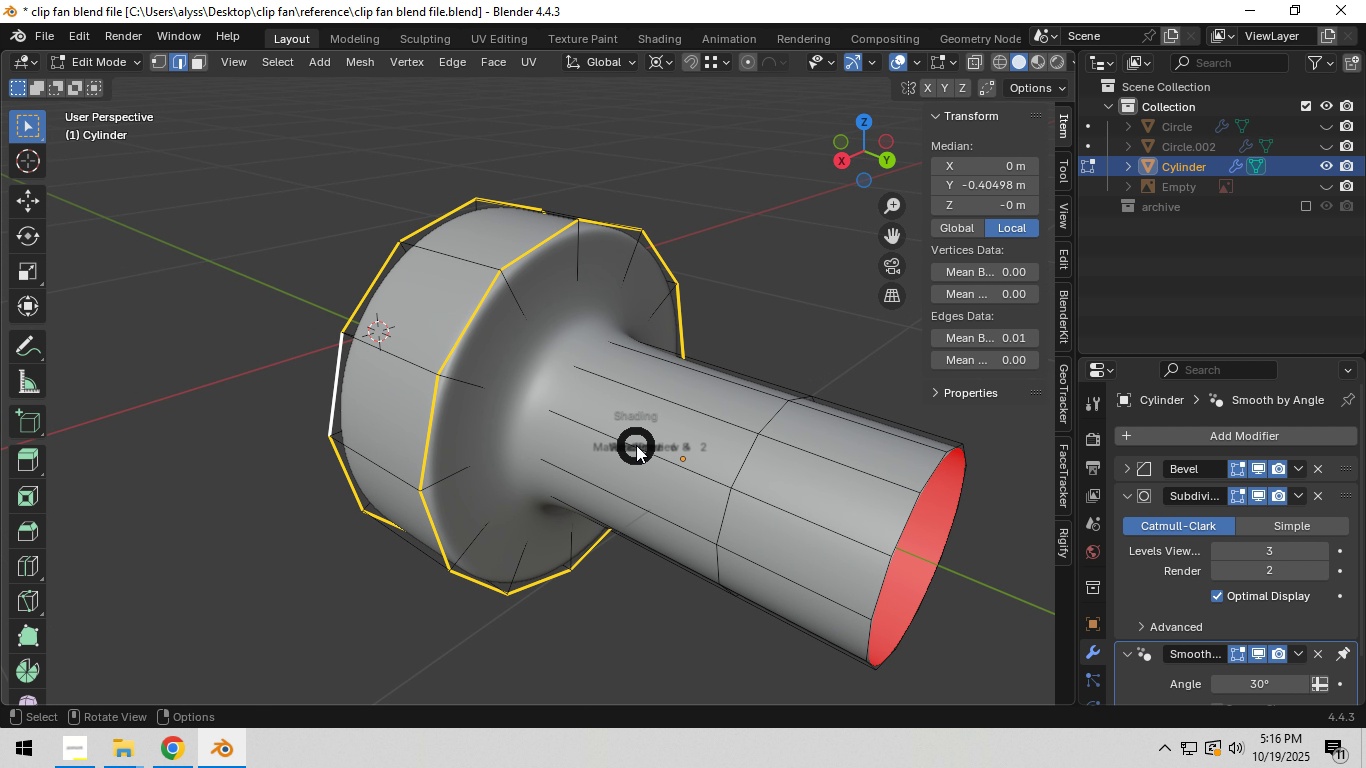 
key(Z)
 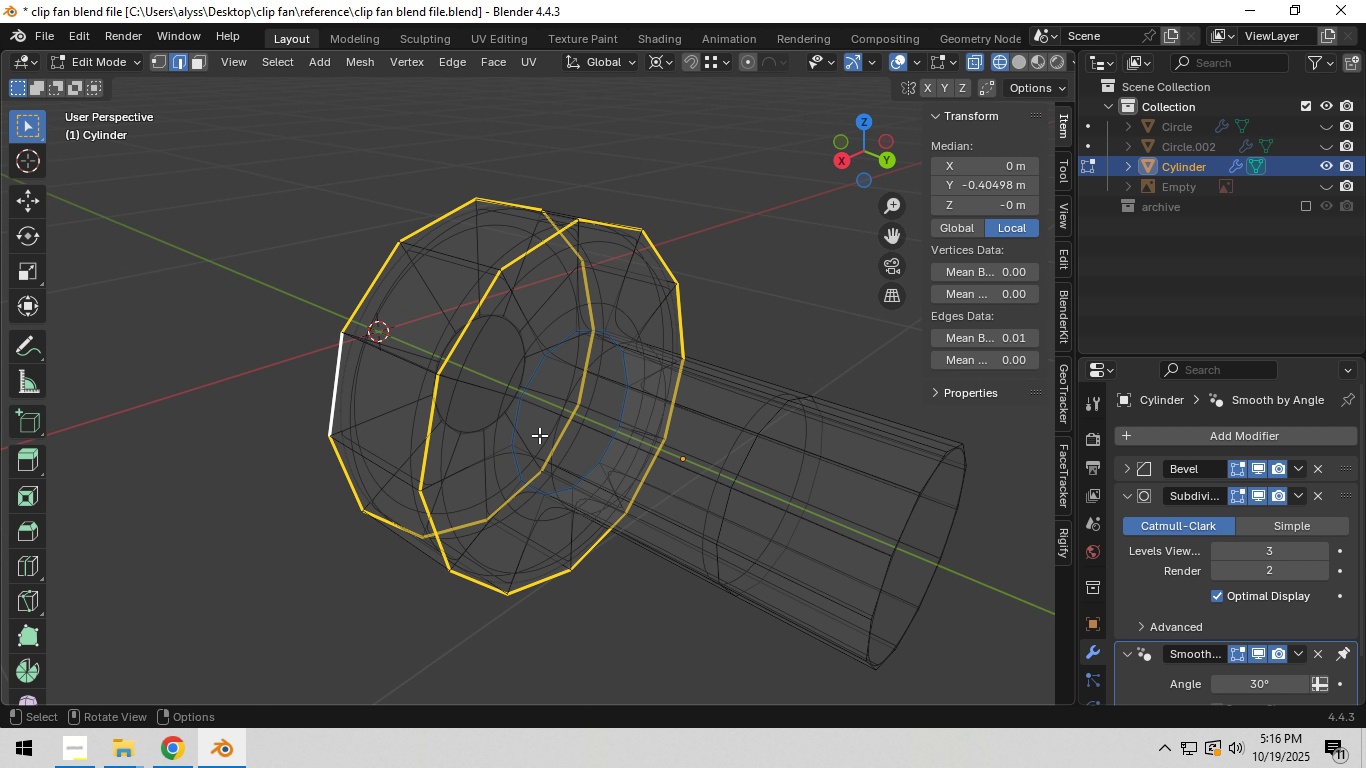 
hold_key(key=AltLeft, duration=1.53)
left_click([516, 429])
 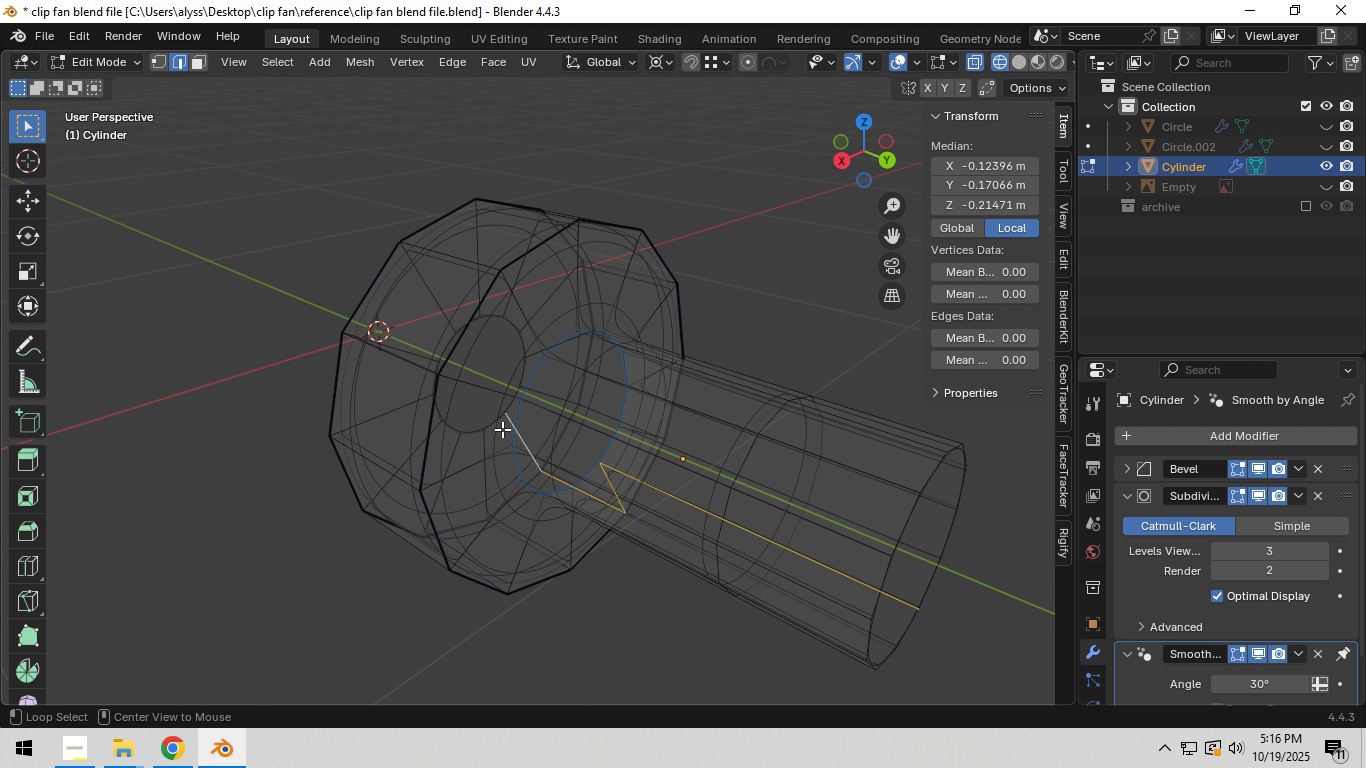 
left_click([502, 429])
 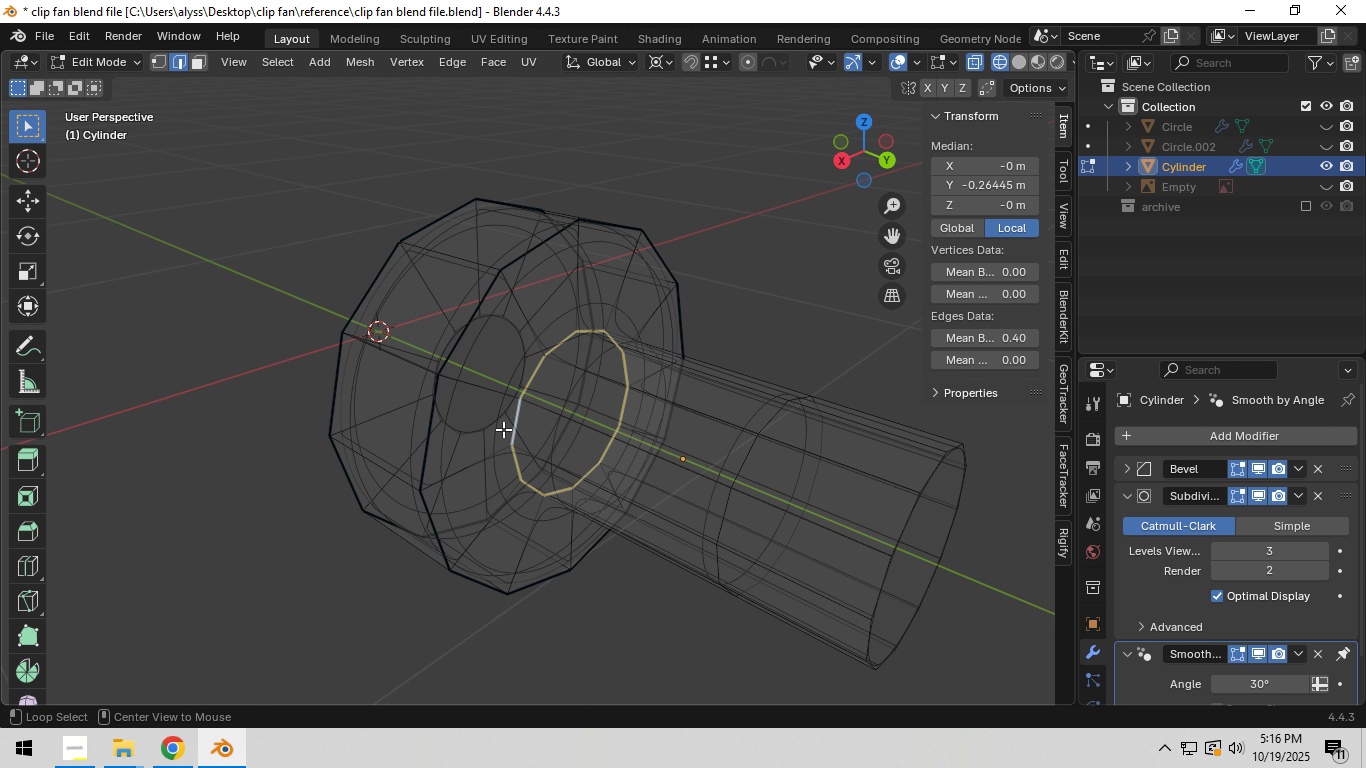 
hold_key(key=AltLeft, duration=0.43)
 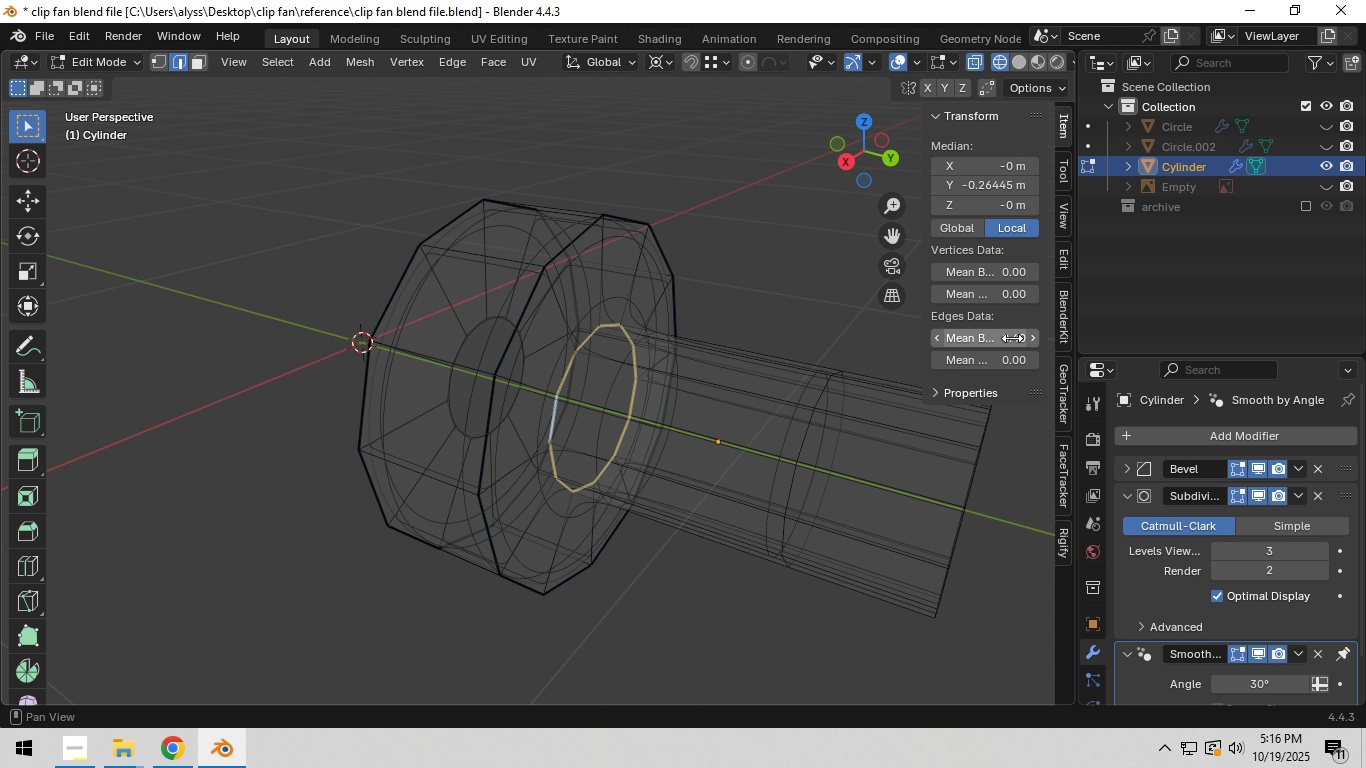 
left_click_drag(start_coordinate=[1012, 338], to_coordinate=[862, 353])
 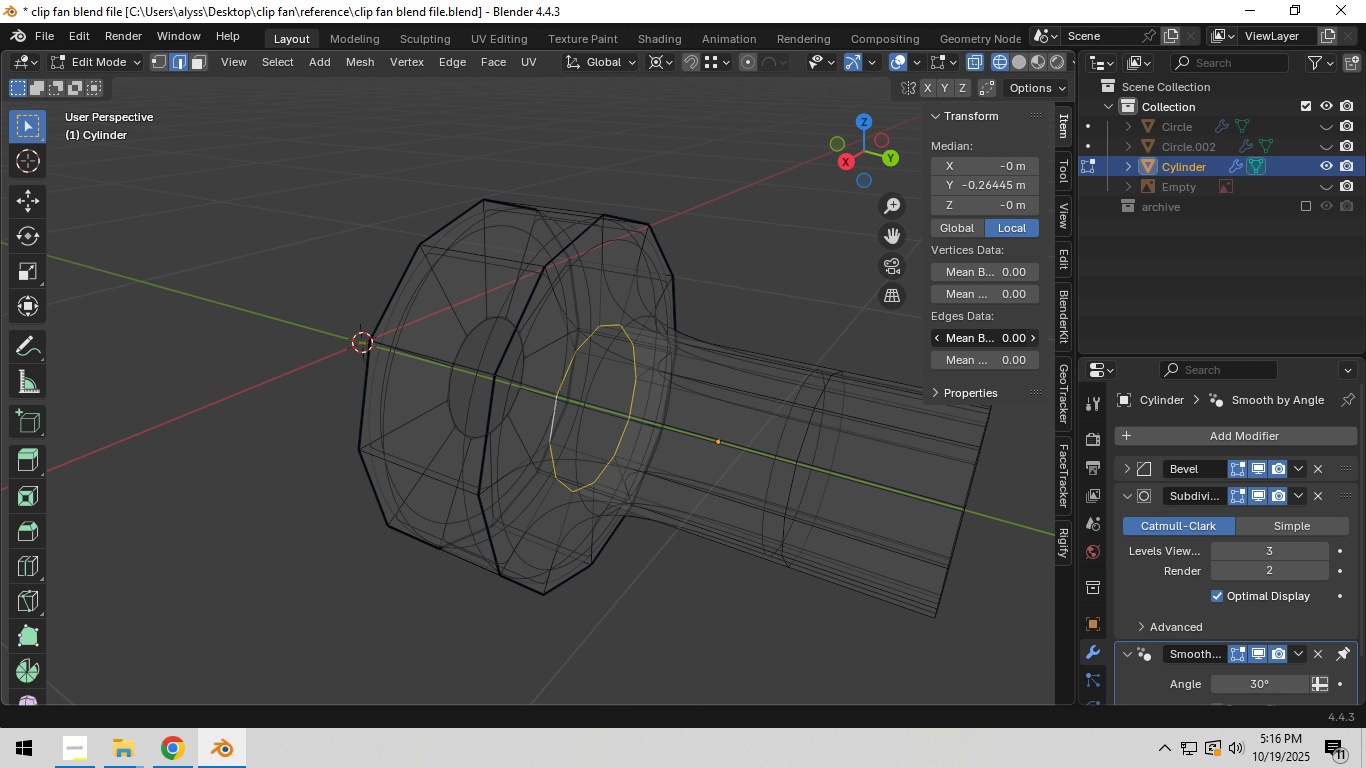 
left_click([1037, 339])
 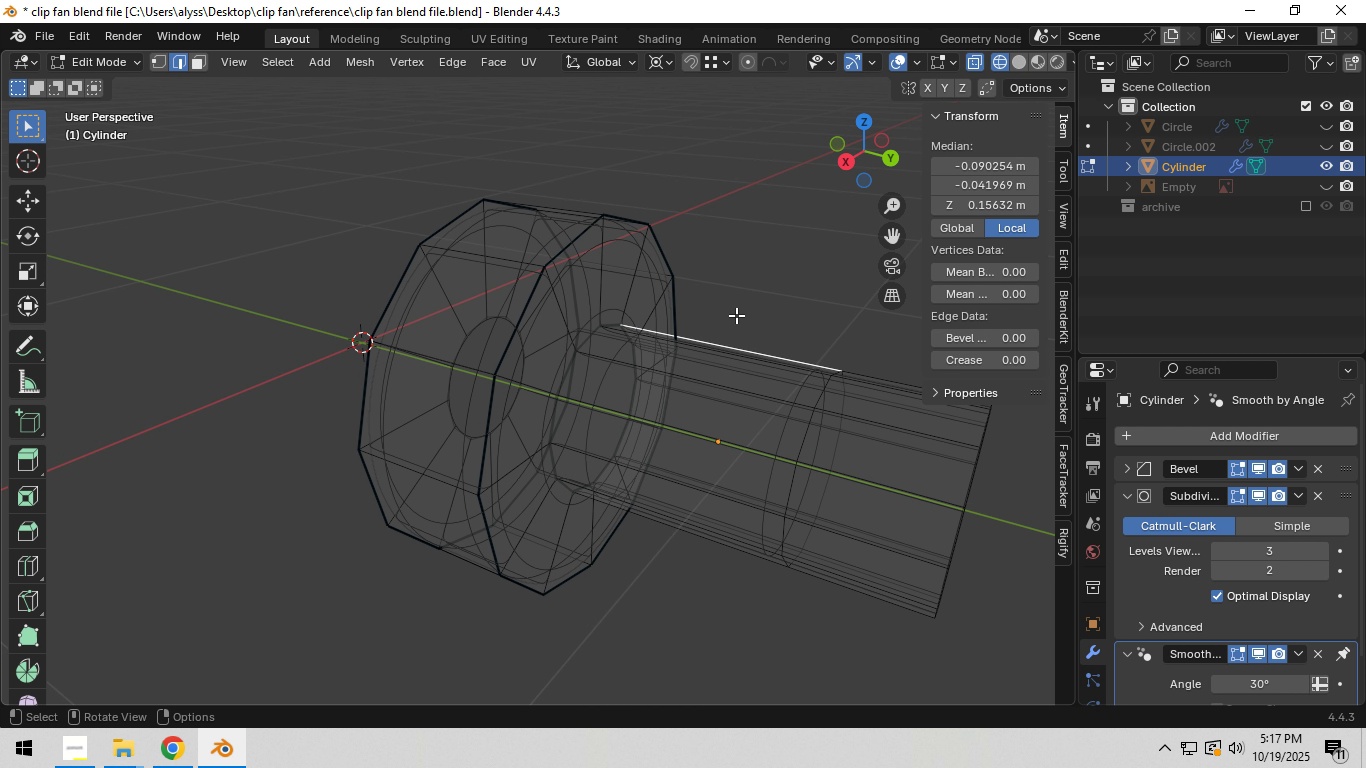 
left_click([735, 315])
 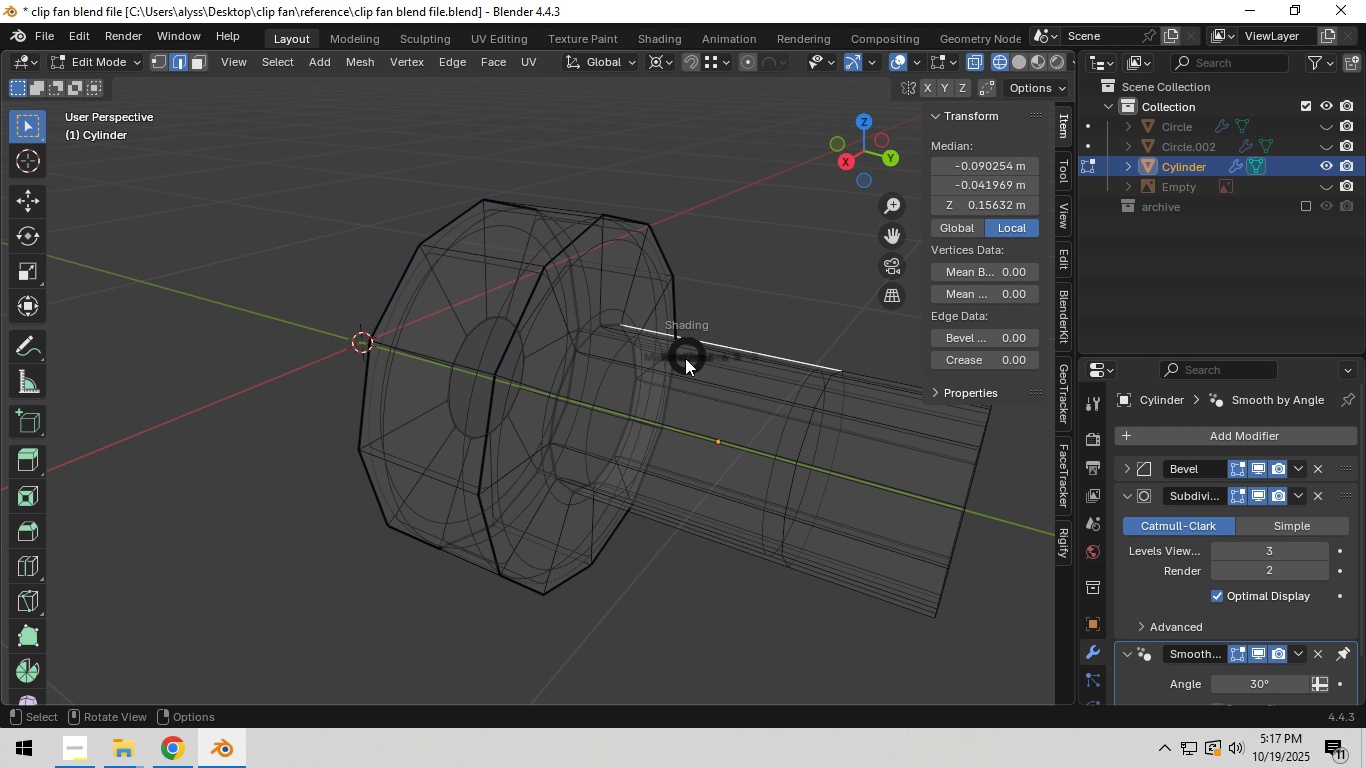 
key(Z)
 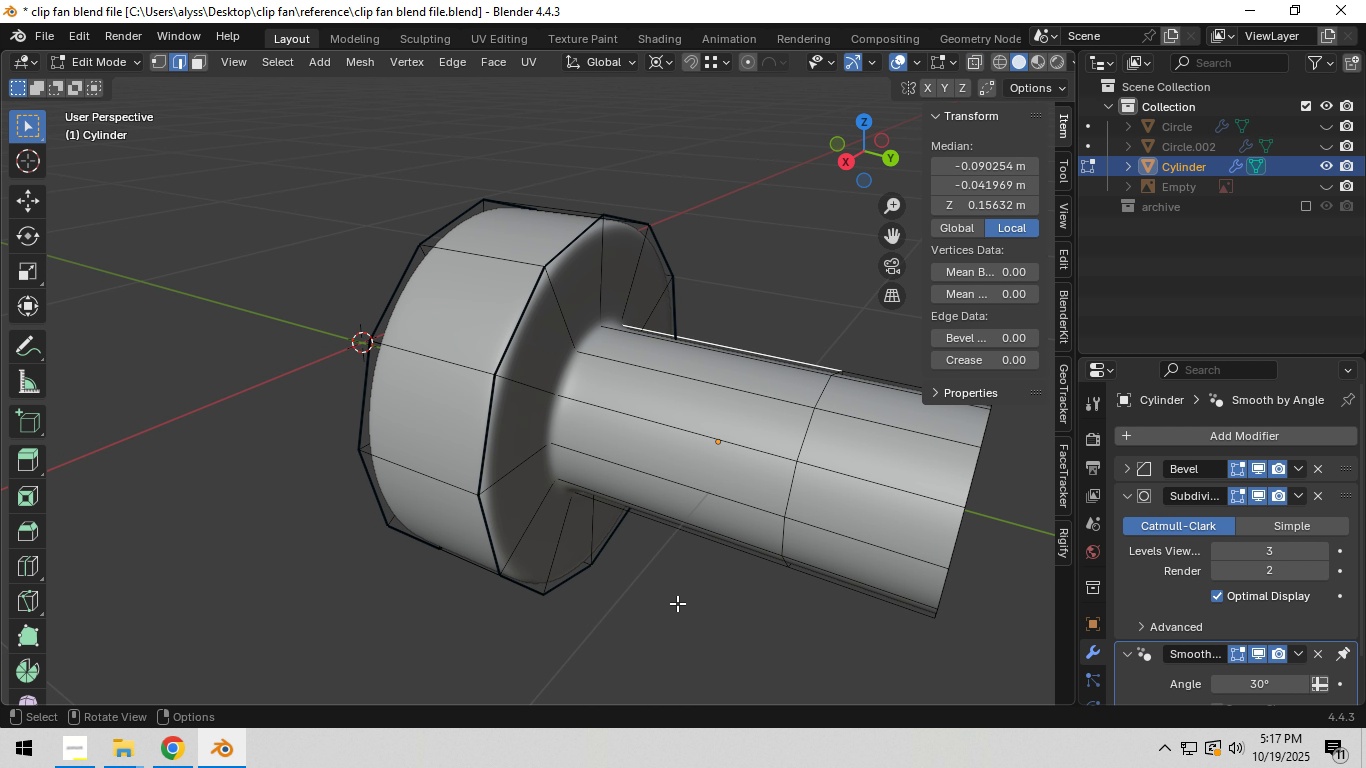 
left_click([677, 603])
 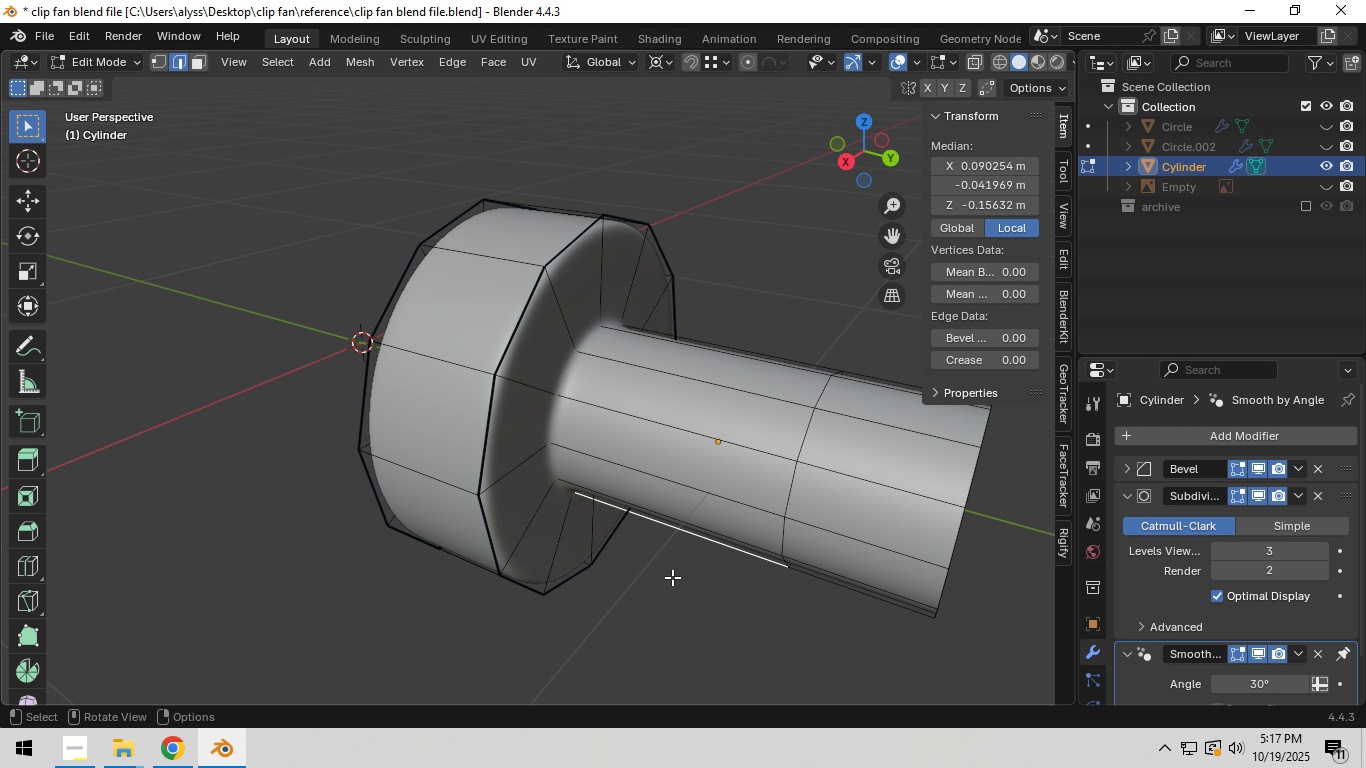 
key(Tab)
 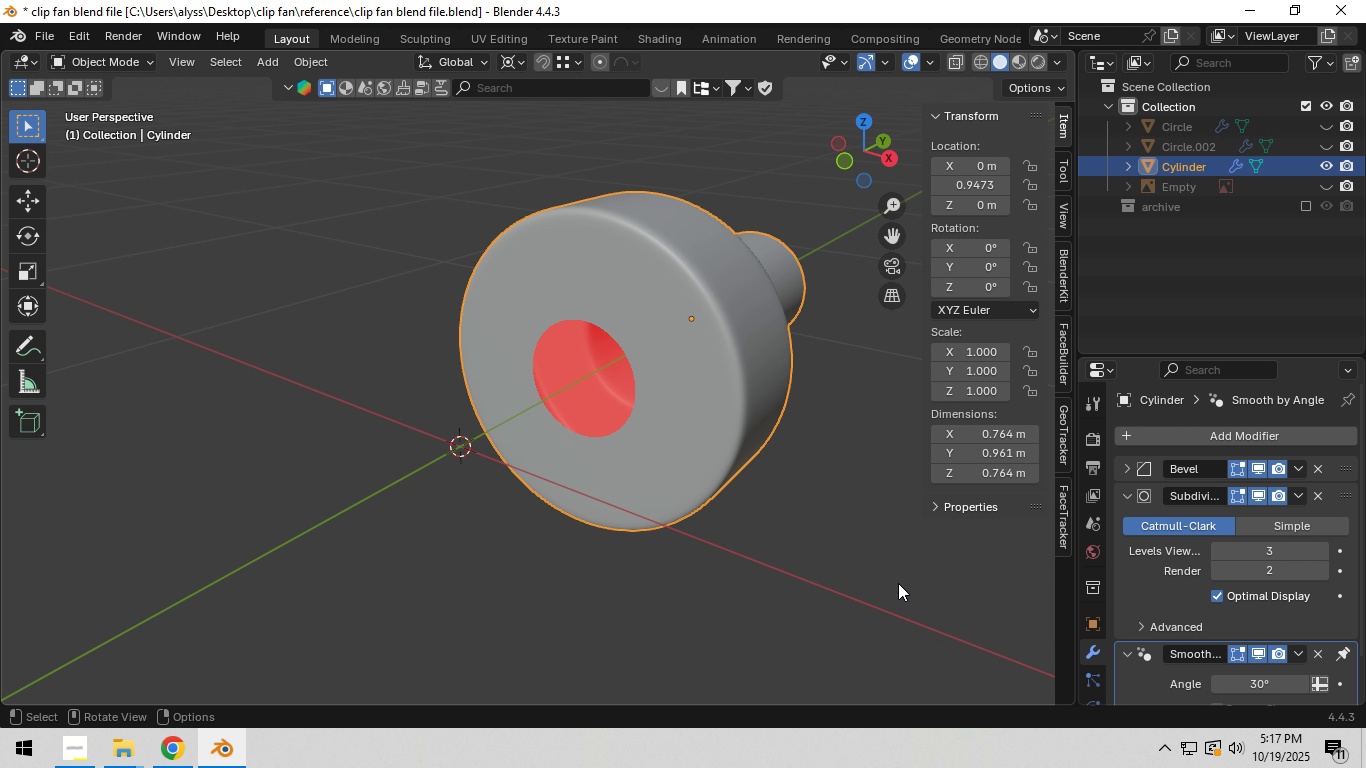 
wait(15.33)
 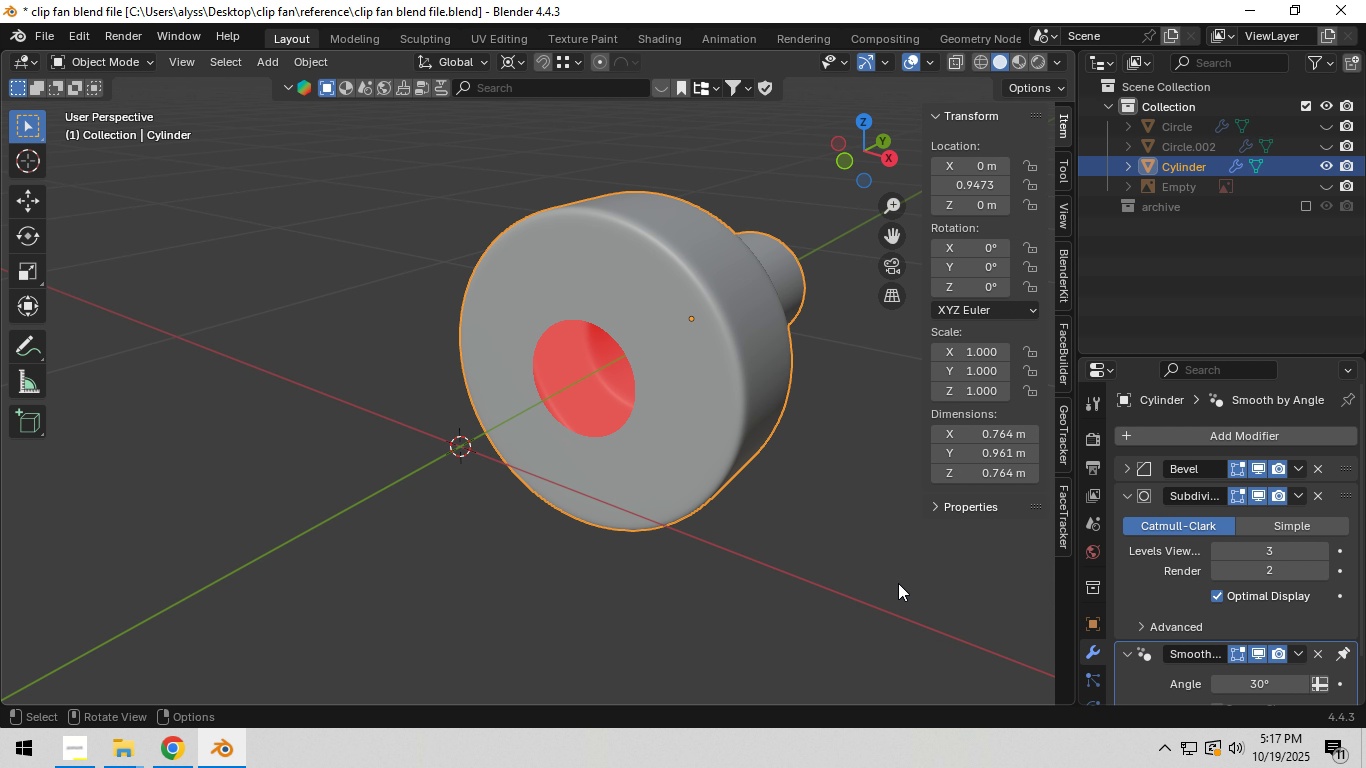 
key(Tab)
 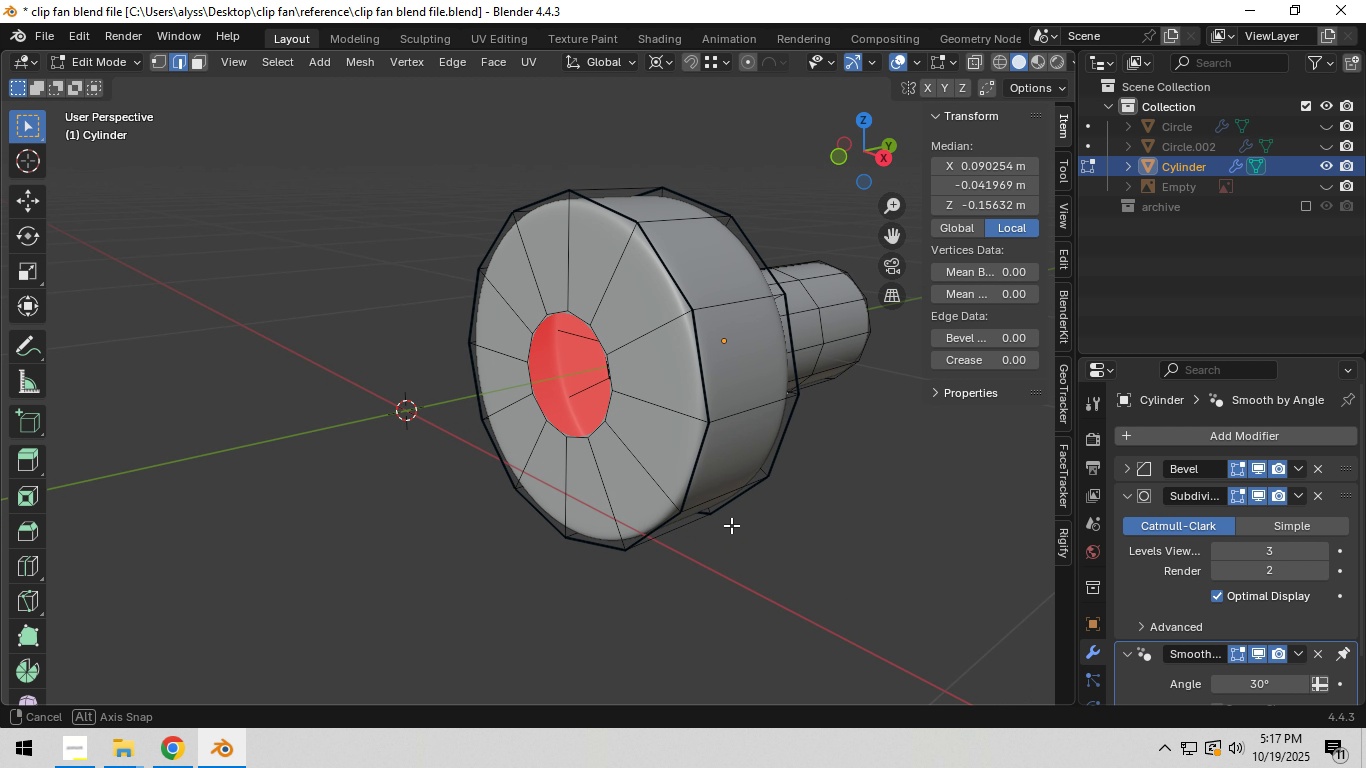 
hold_key(key=ShiftLeft, duration=0.36)
 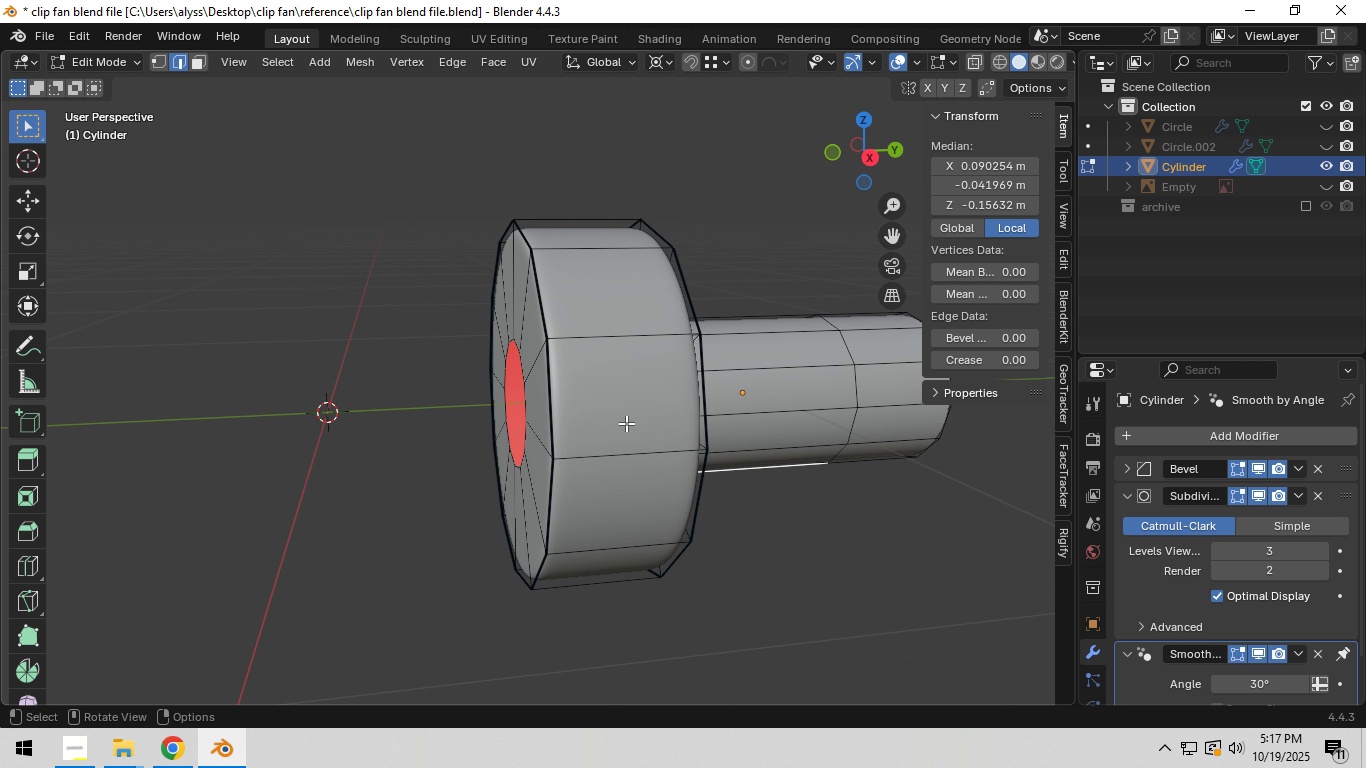 
hold_key(key=AltLeft, duration=0.5)
left_click([626, 423])
 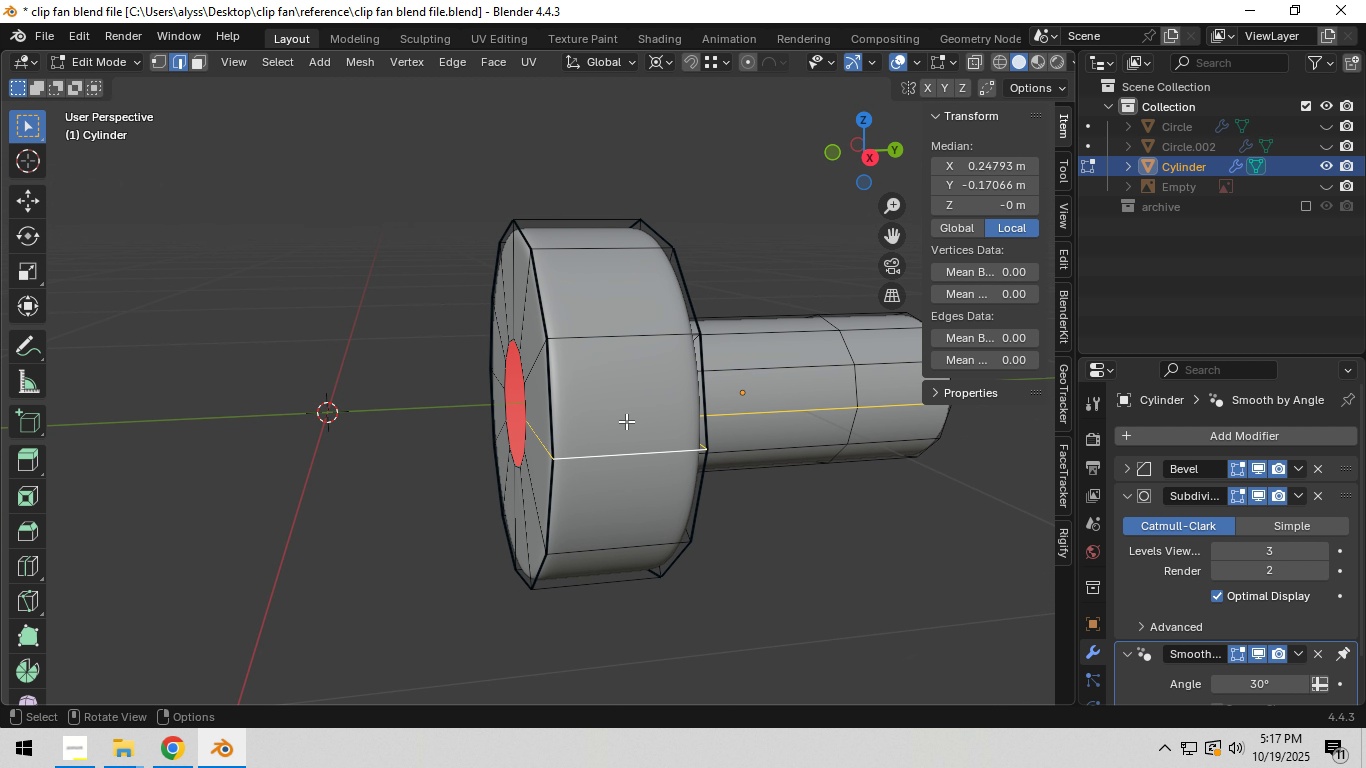 
key(3)
 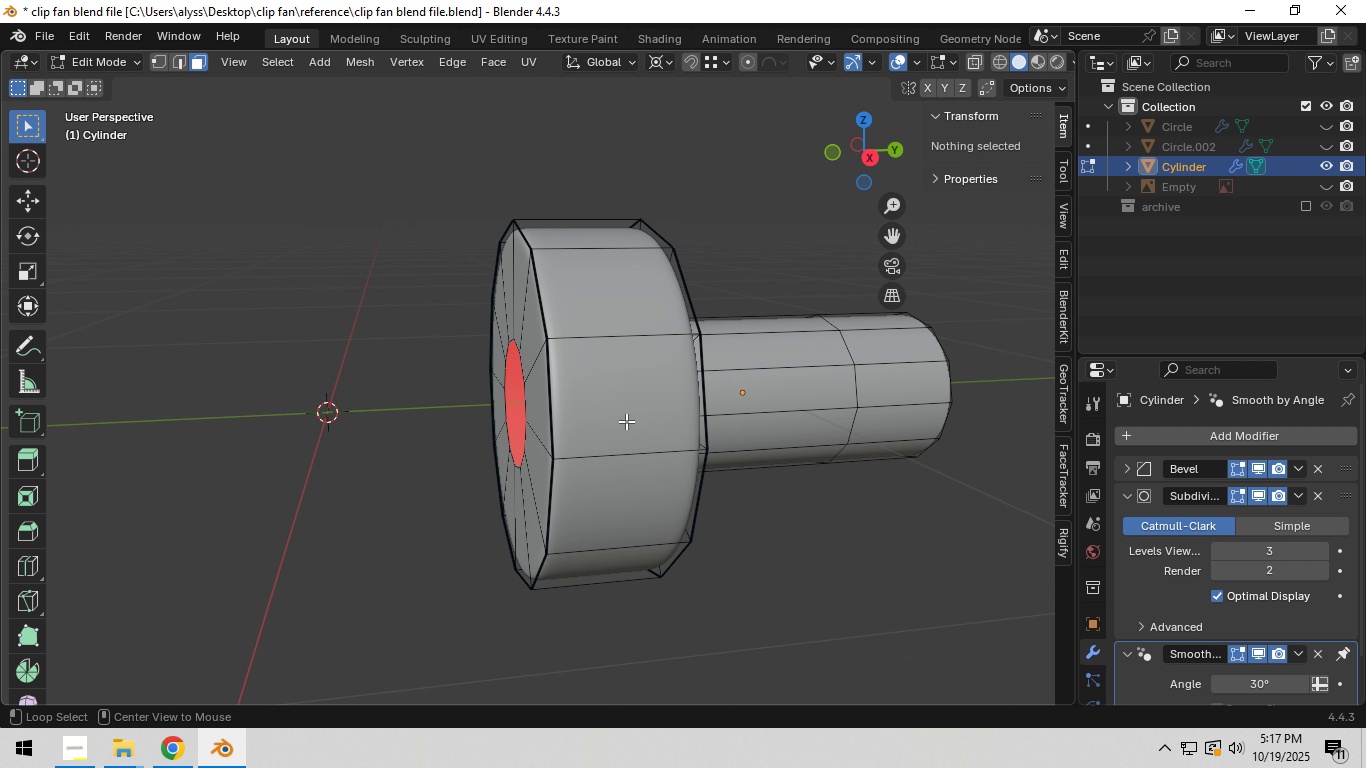 
hold_key(key=AltLeft, duration=0.57)
left_click([626, 421])
 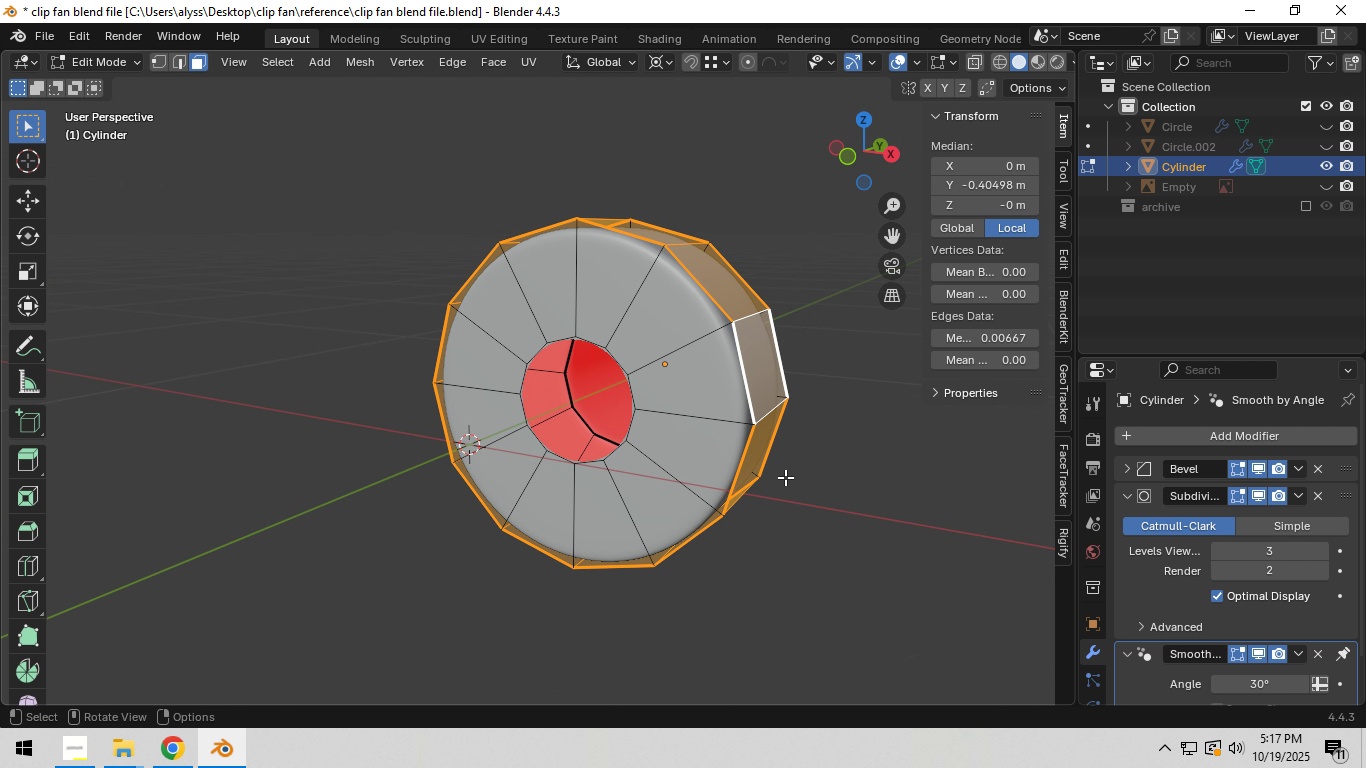 
key(E)
 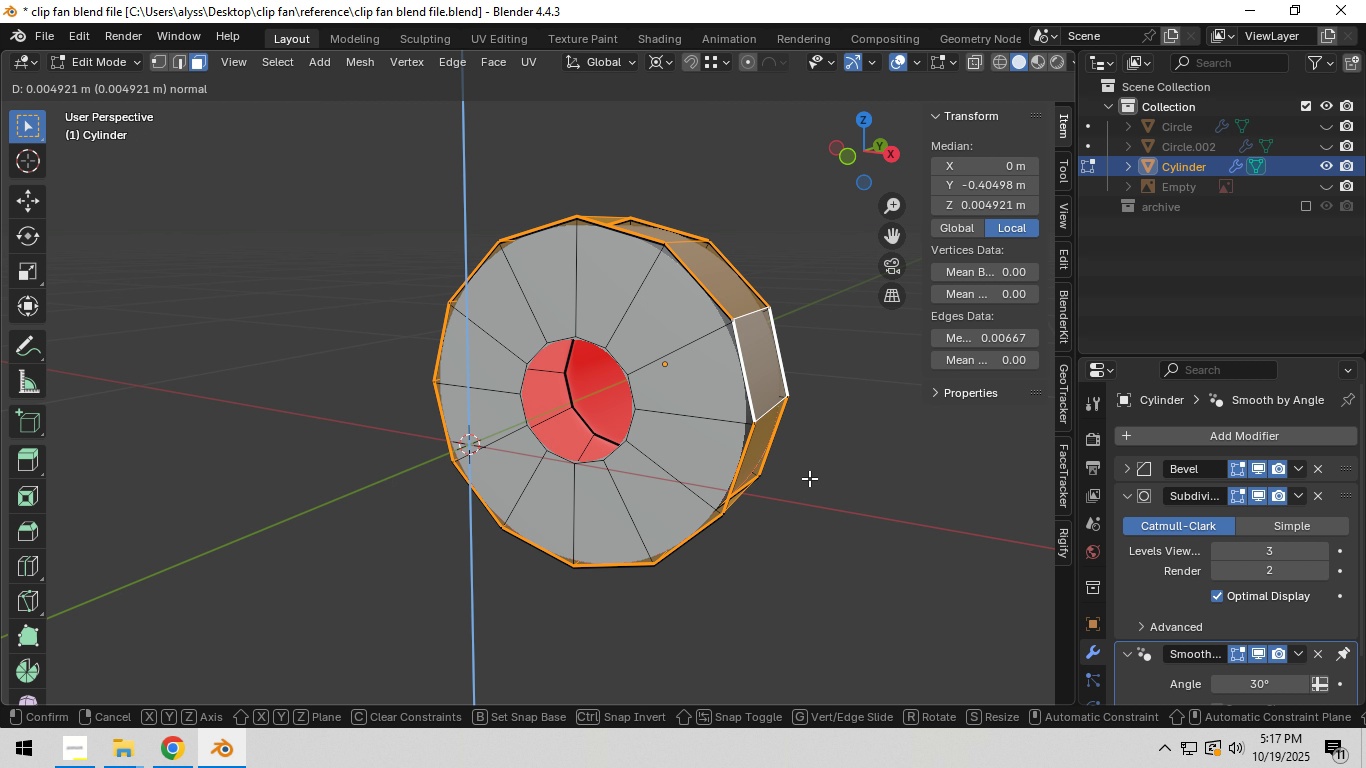 
wait(5.44)
 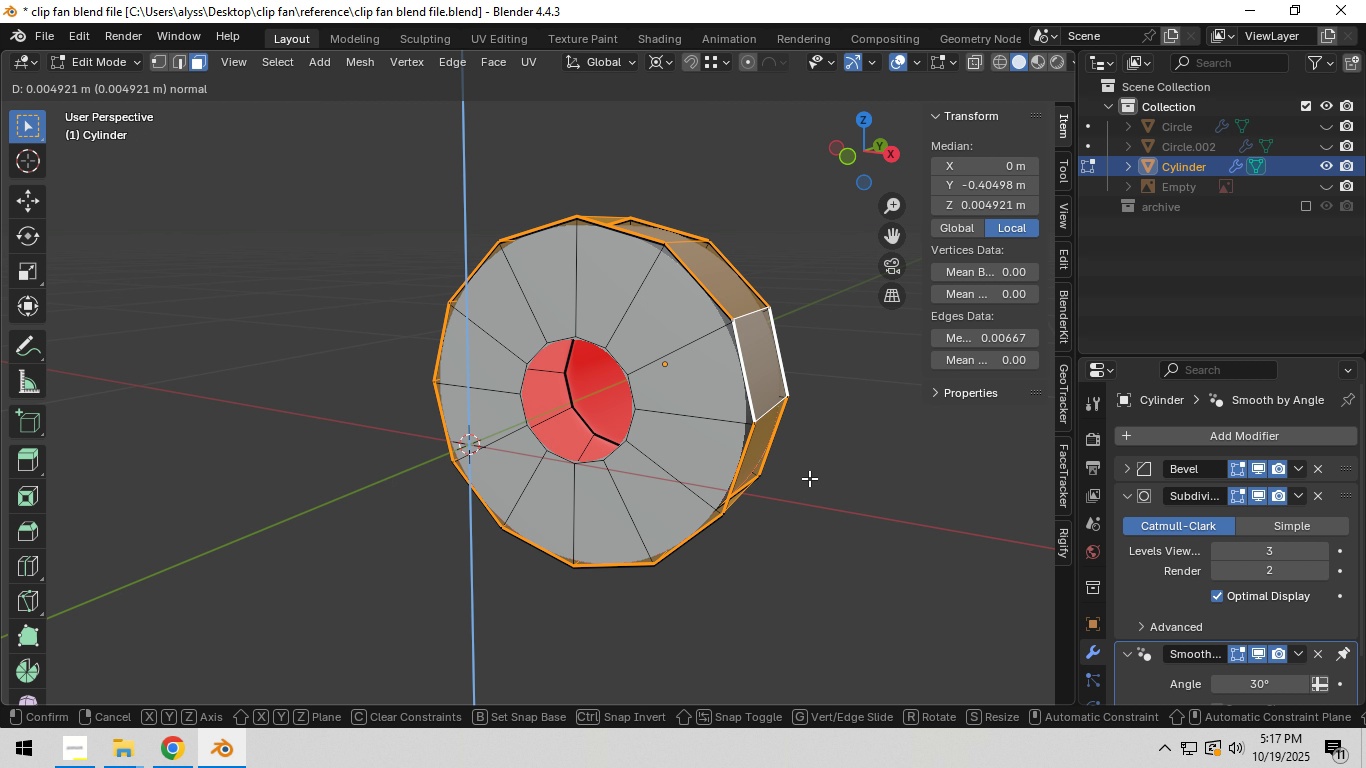 
right_click([809, 478])
 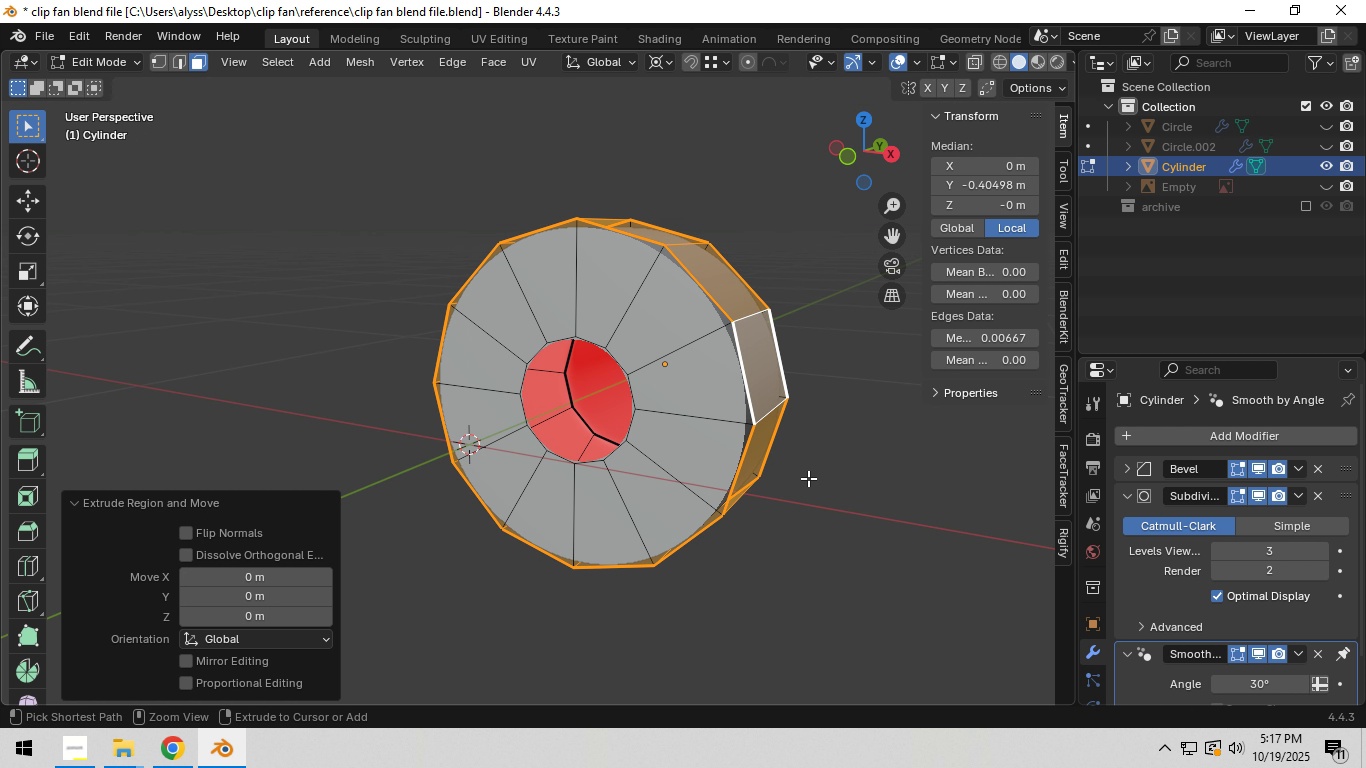 
key(Control+Z)
 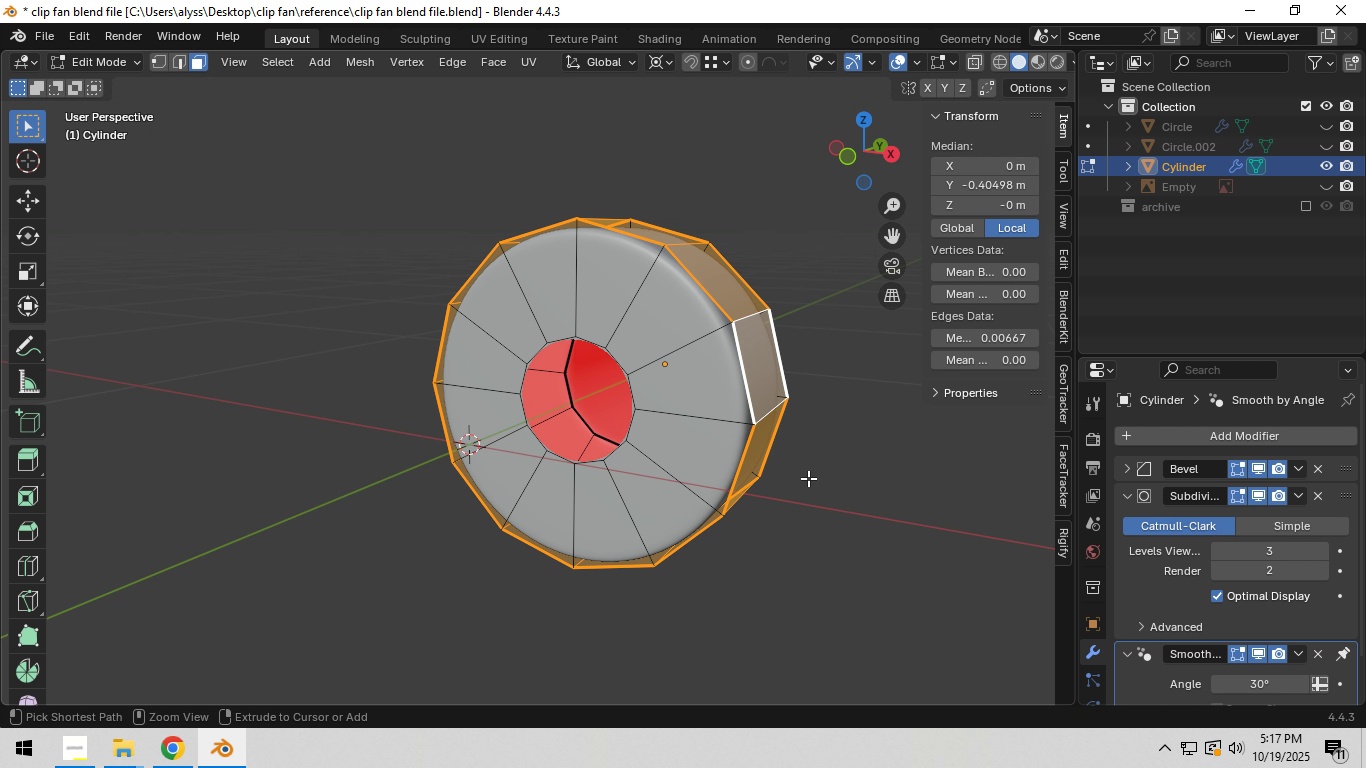 
key(Control+E)
 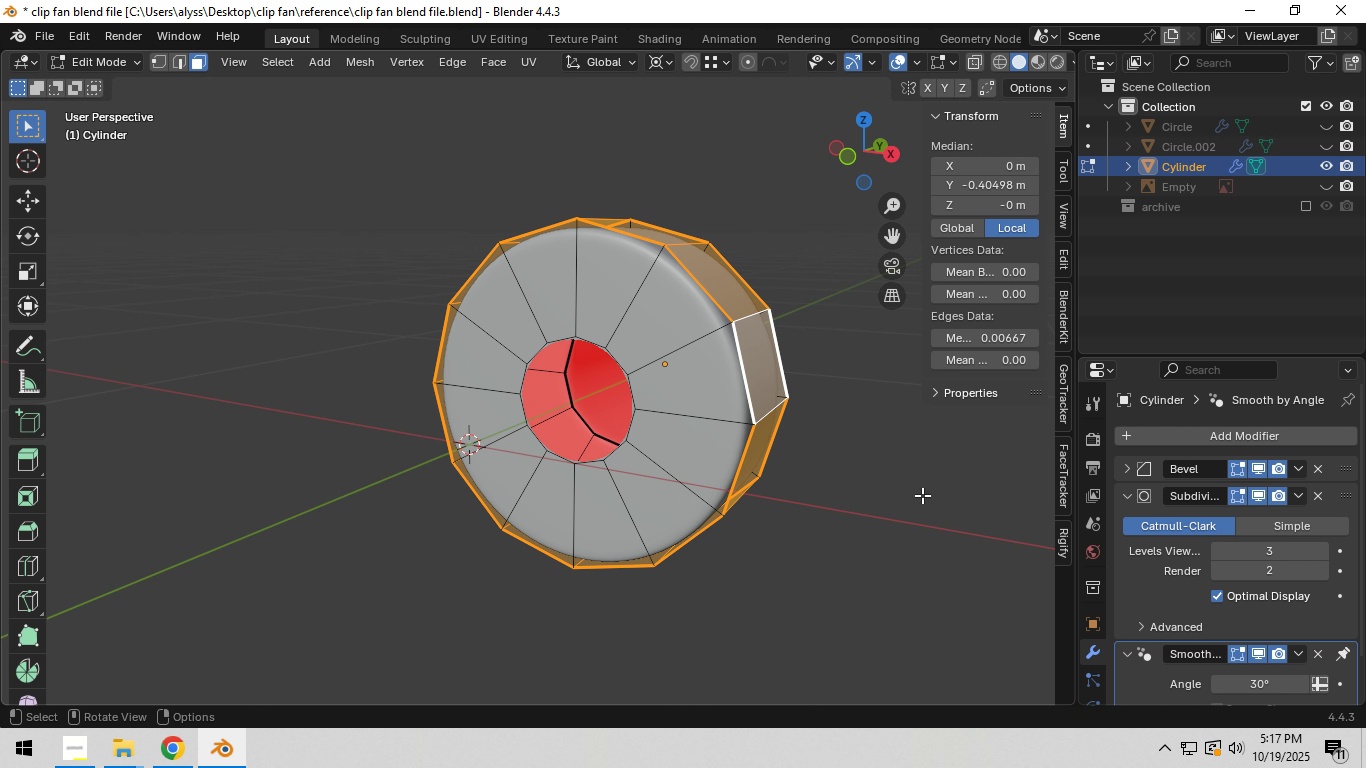 
key(Control+E)
 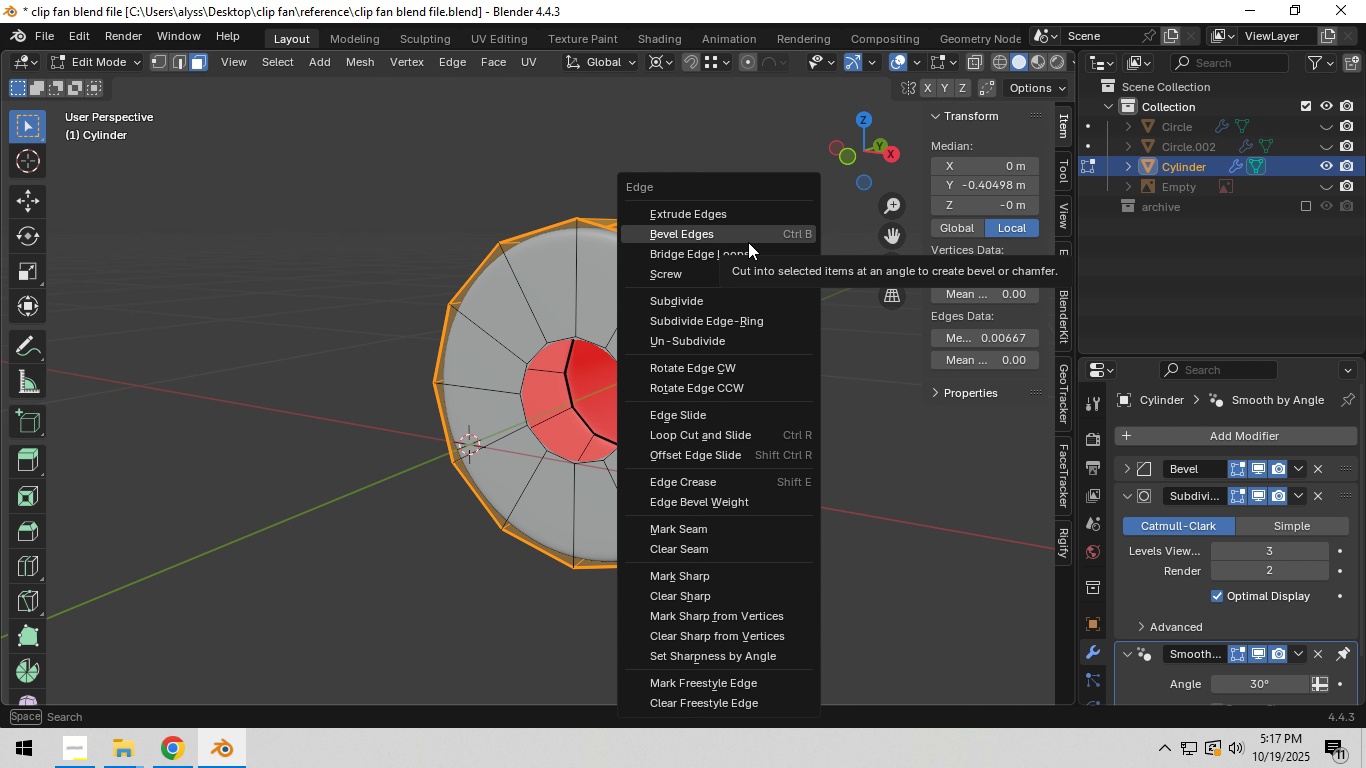 
wait(14.31)
 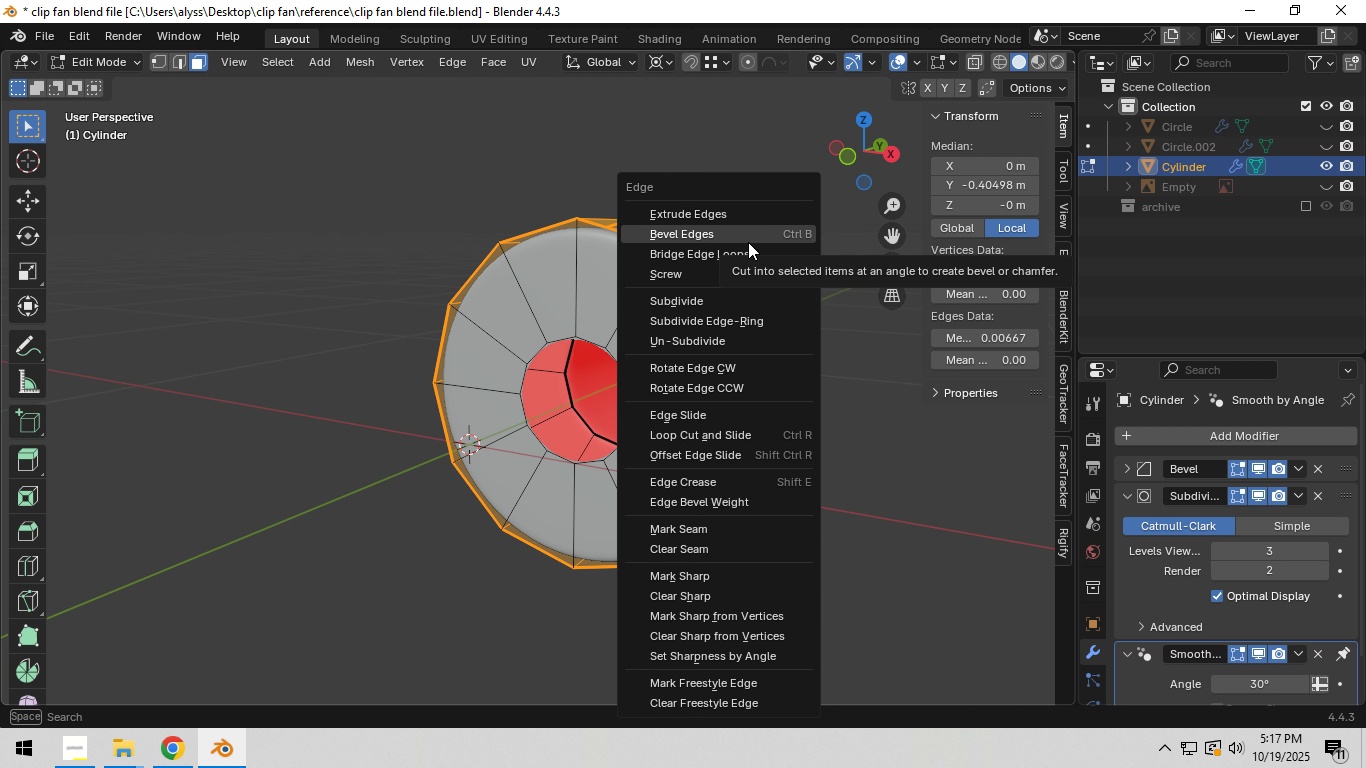 
type(eiee)
 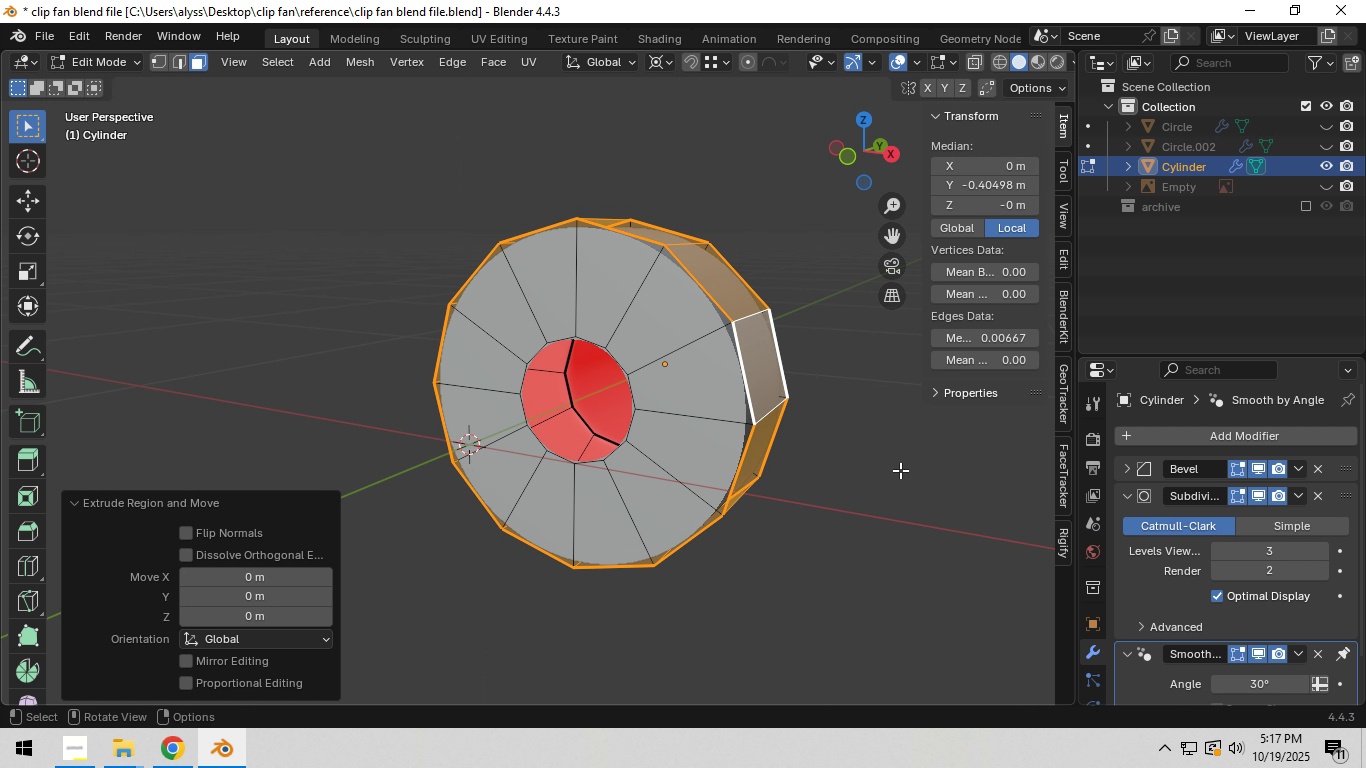 
right_click([900, 470])
 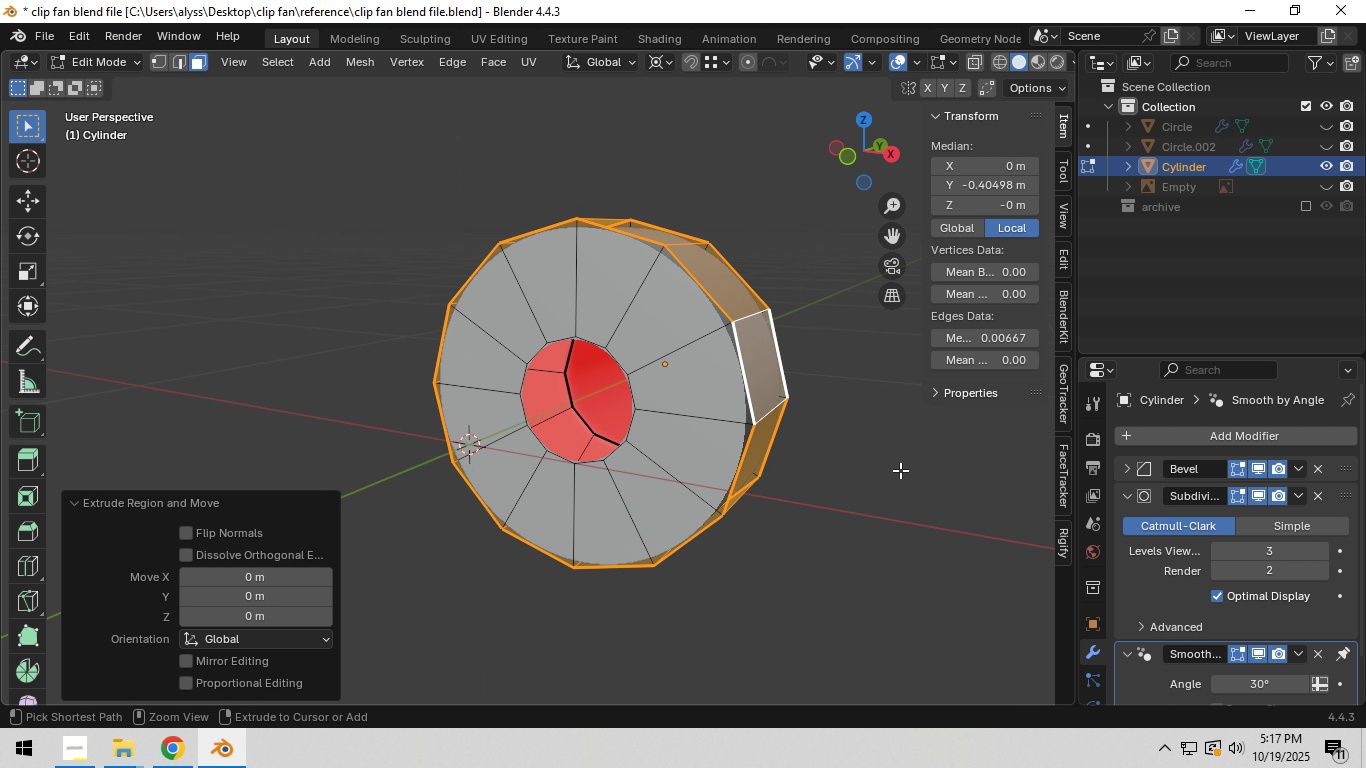 
key(Control+Z)
 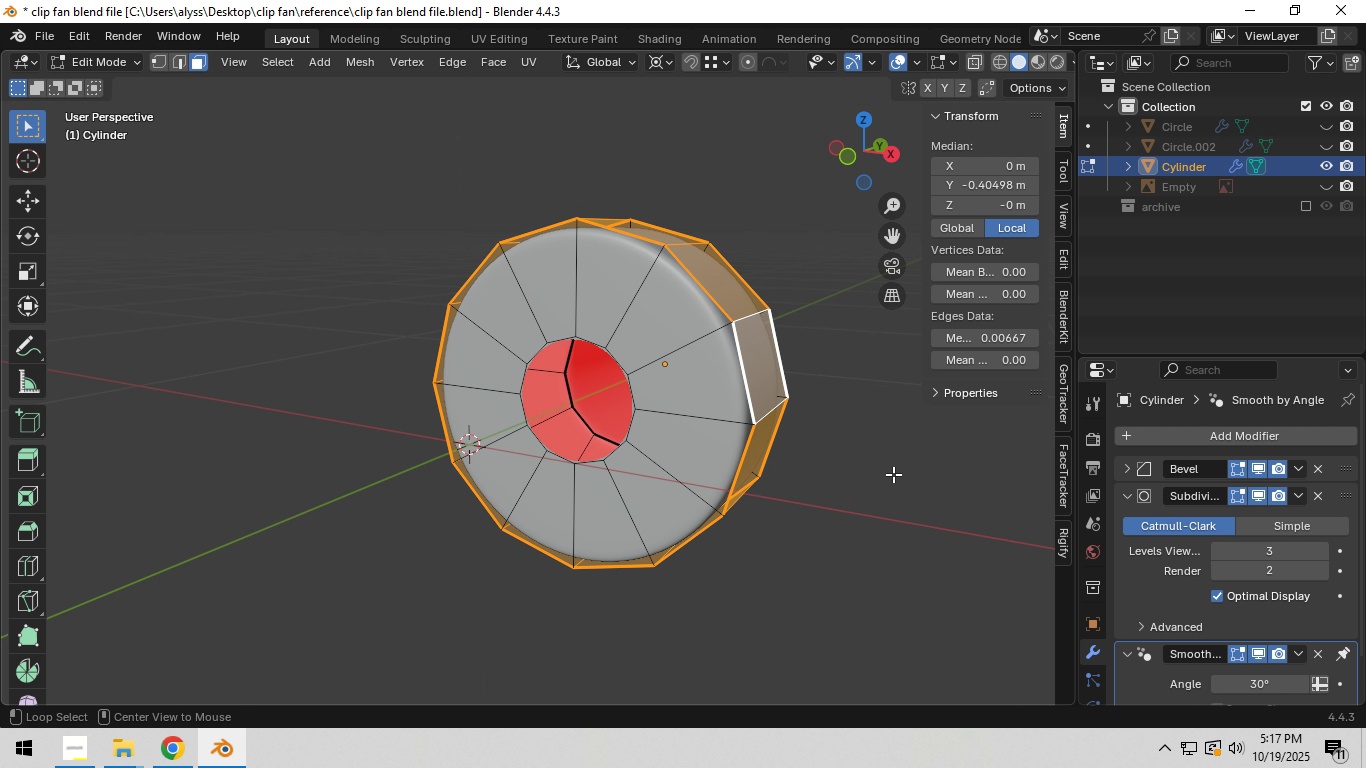 
key(Alt+E)
 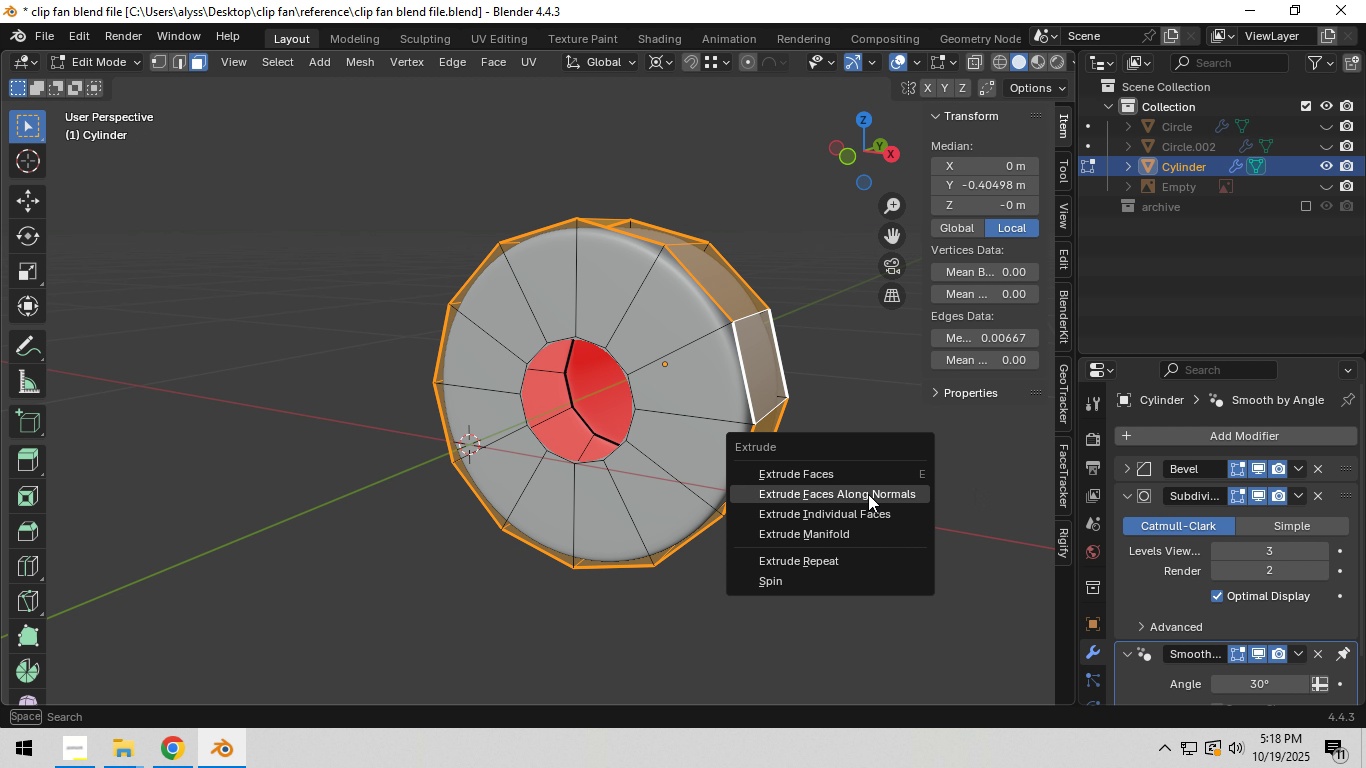 
left_click([867, 505])
 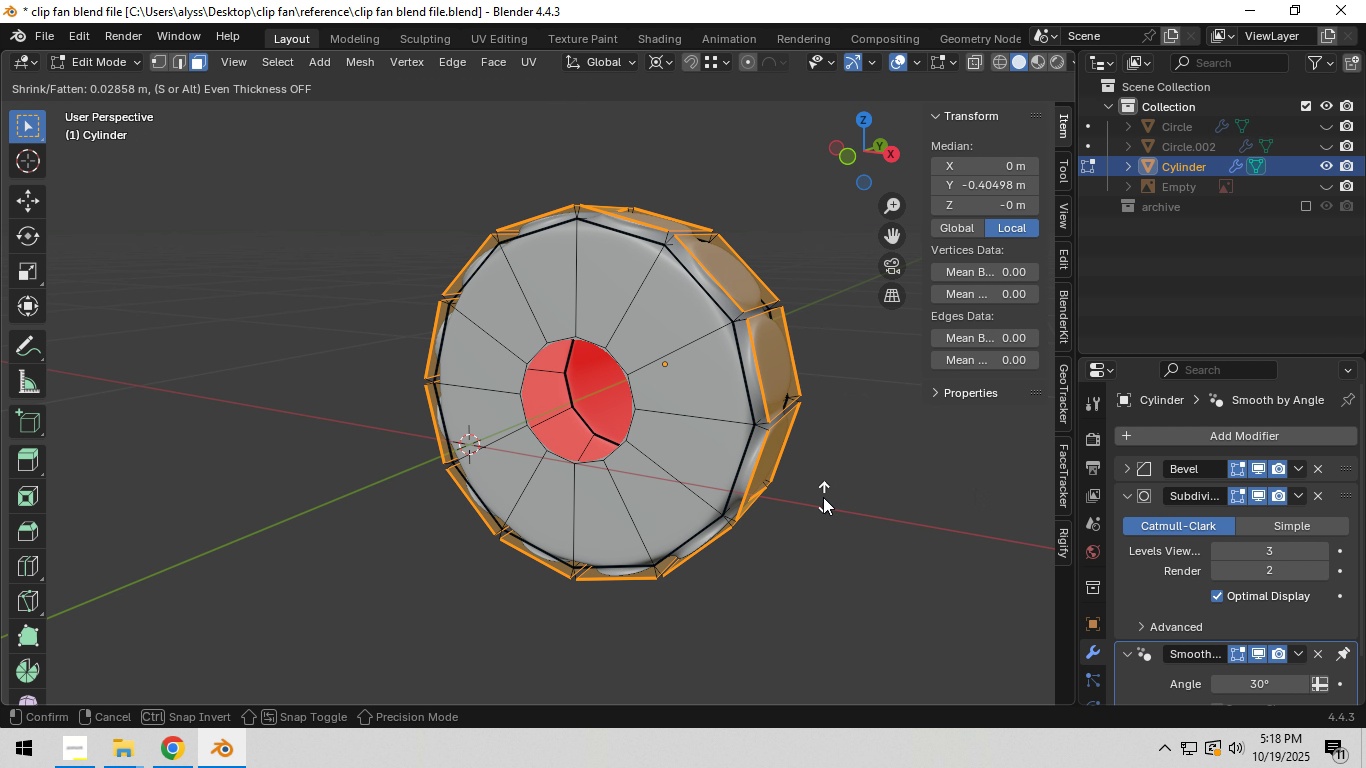 
wait(9.92)
 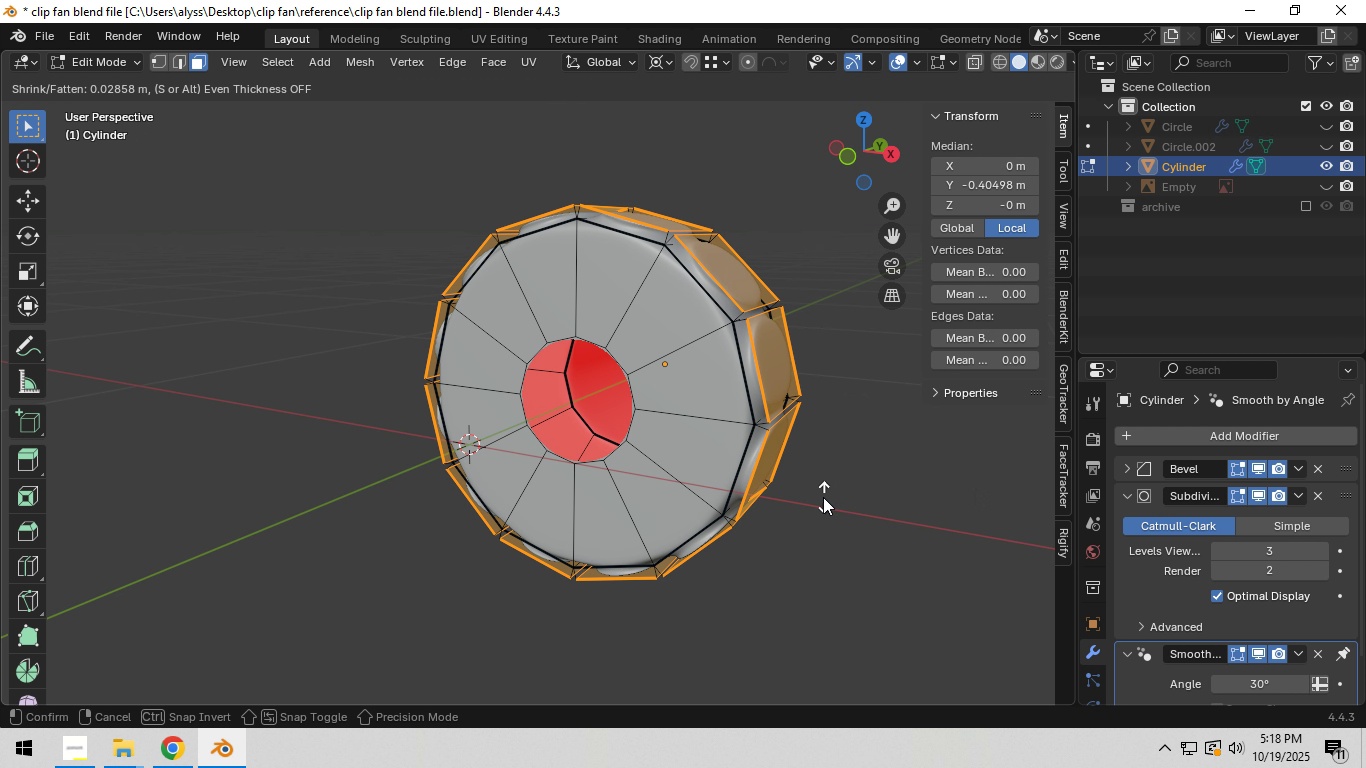 
left_click([607, 473])
 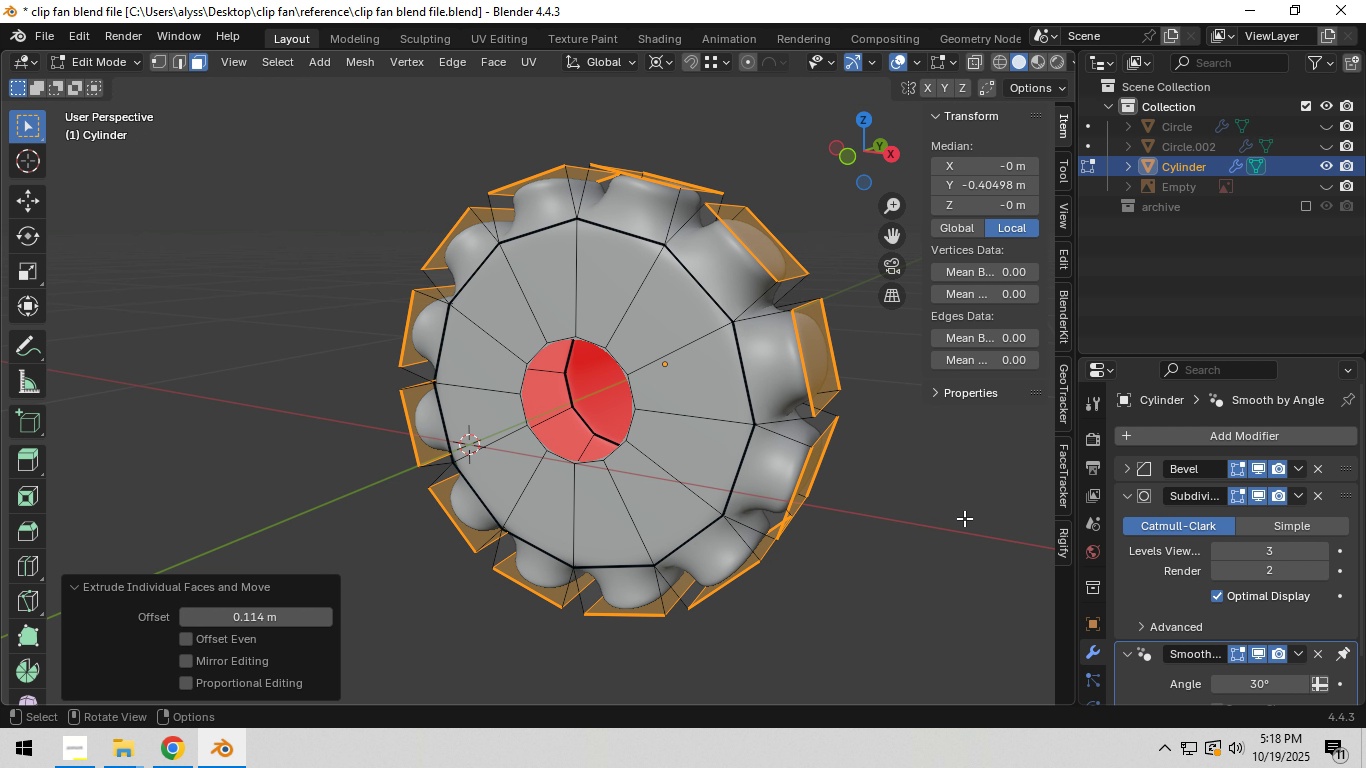 
left_click([964, 518])
 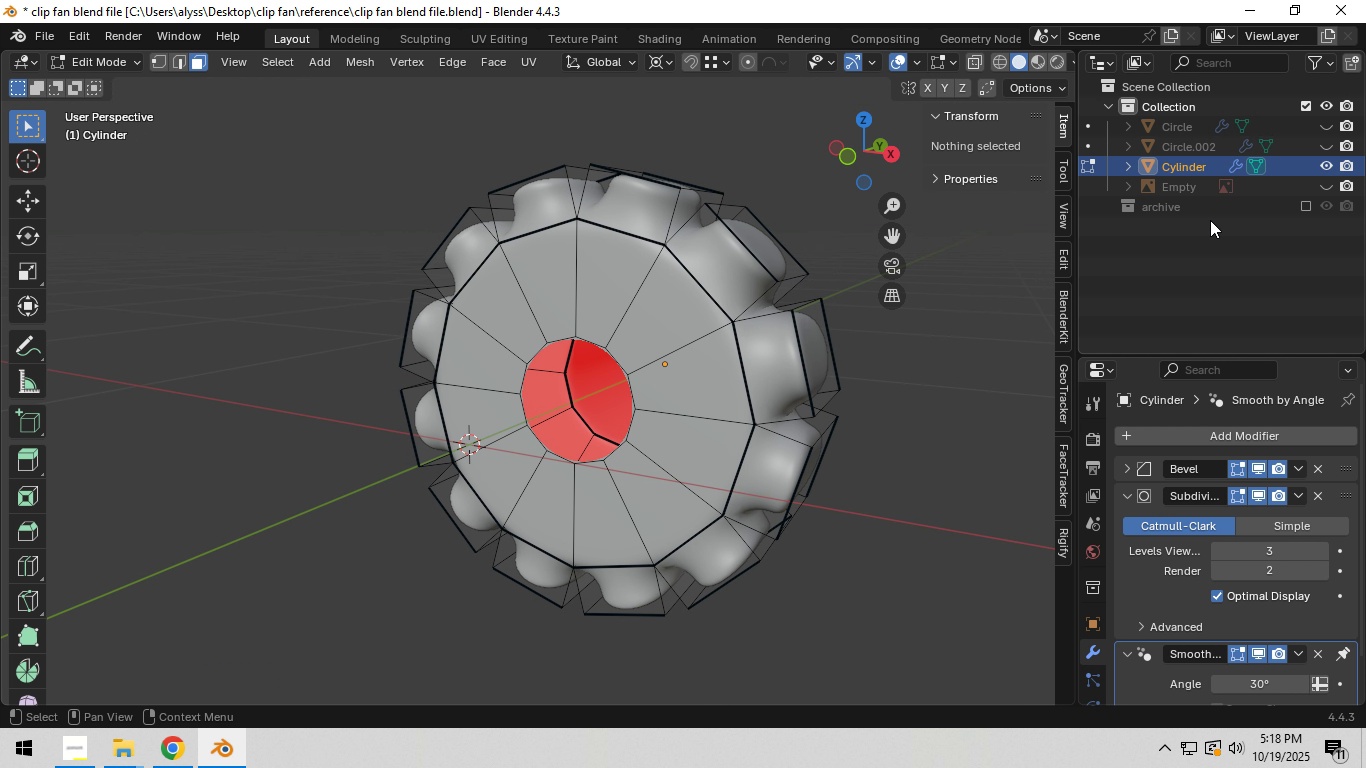 
wait(5.11)
 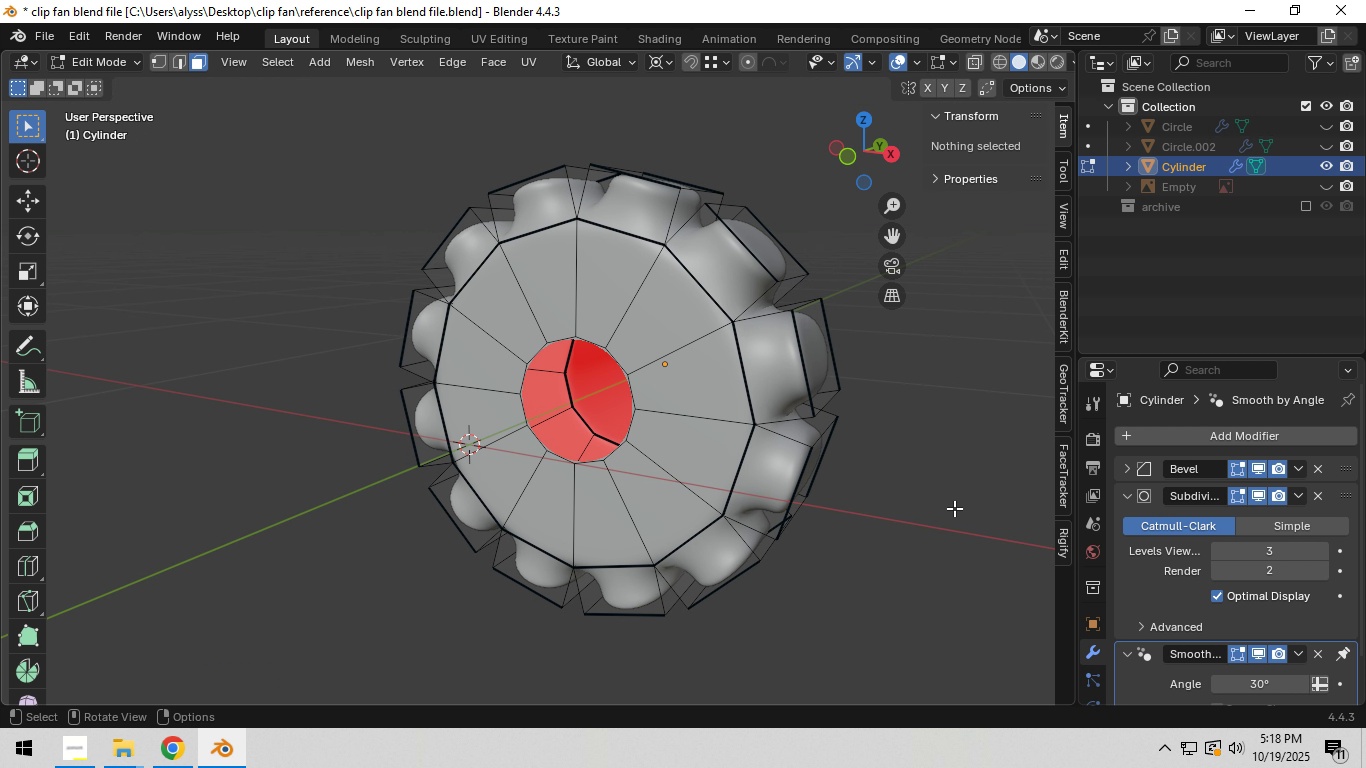 
left_click([1323, 145])
 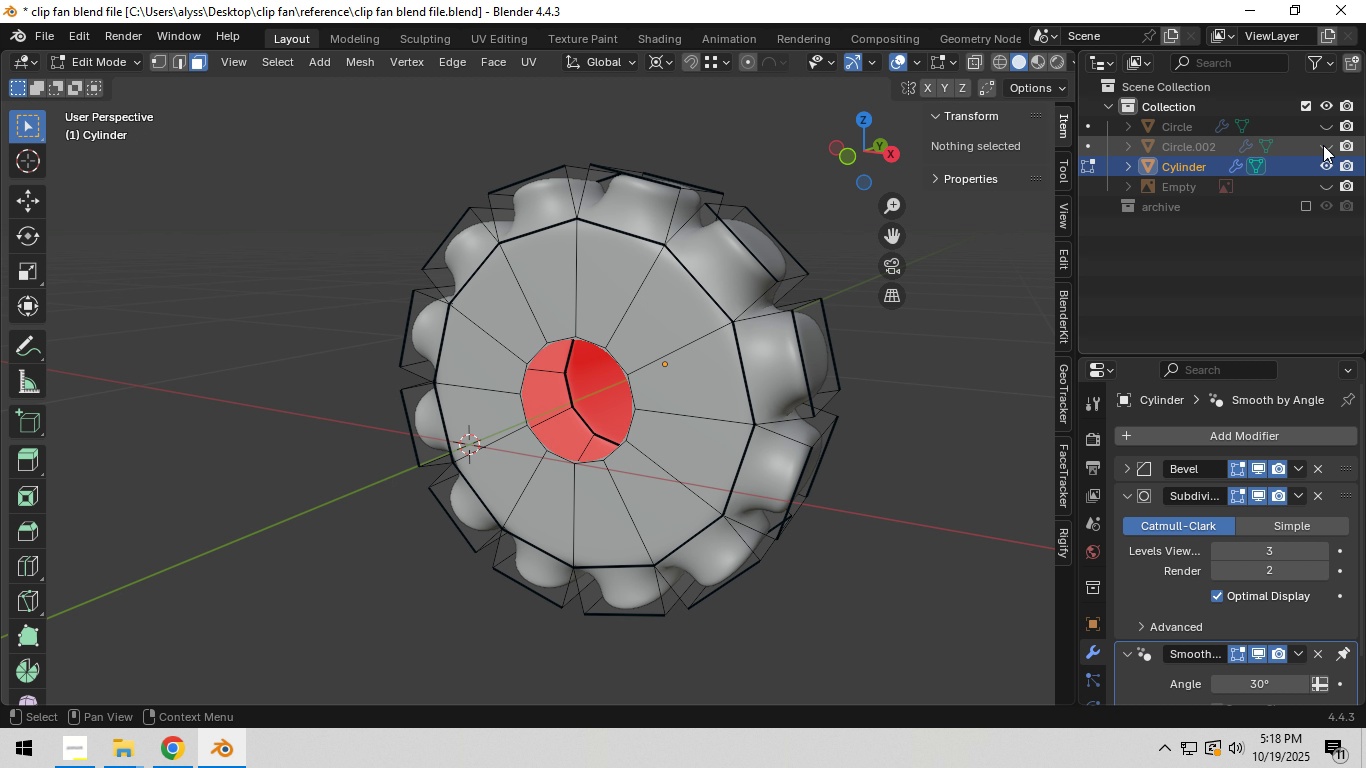 
left_click([1323, 145])
 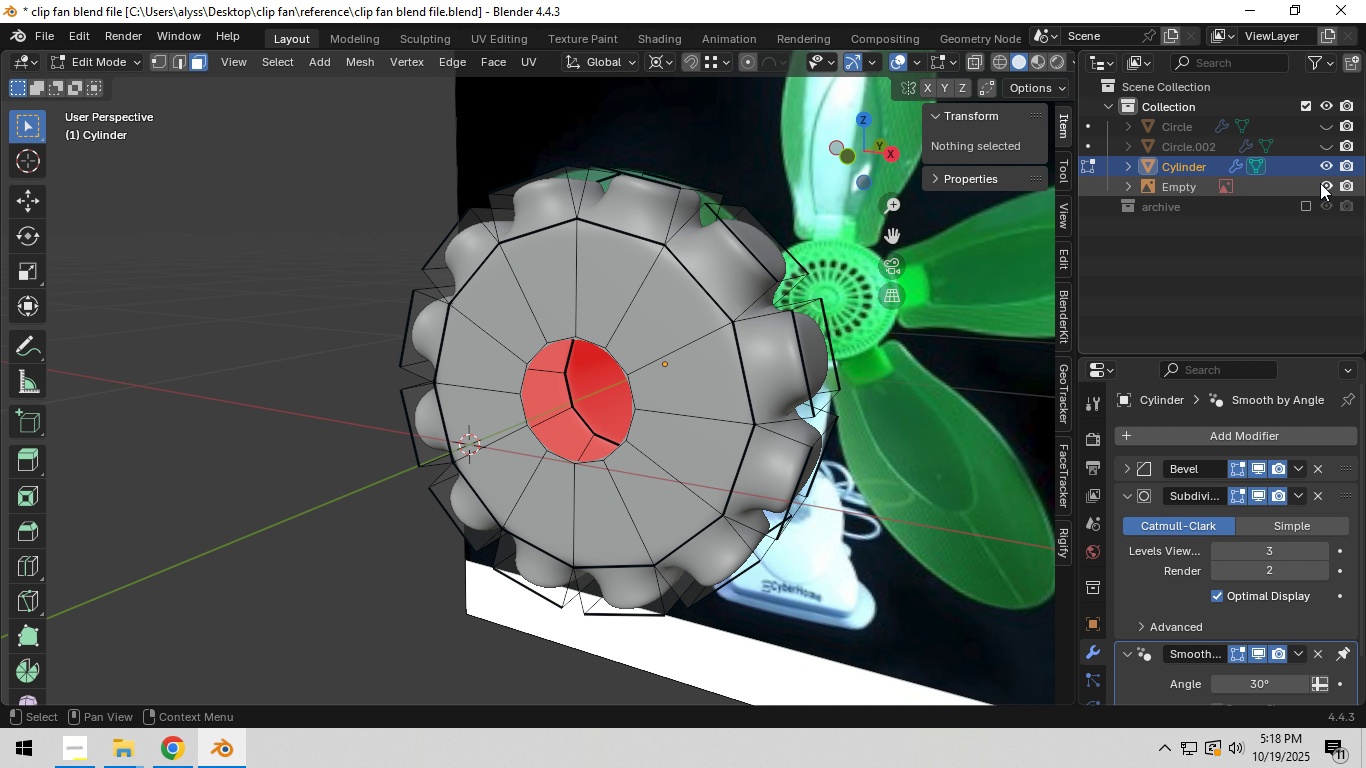 
left_click([1320, 183])
 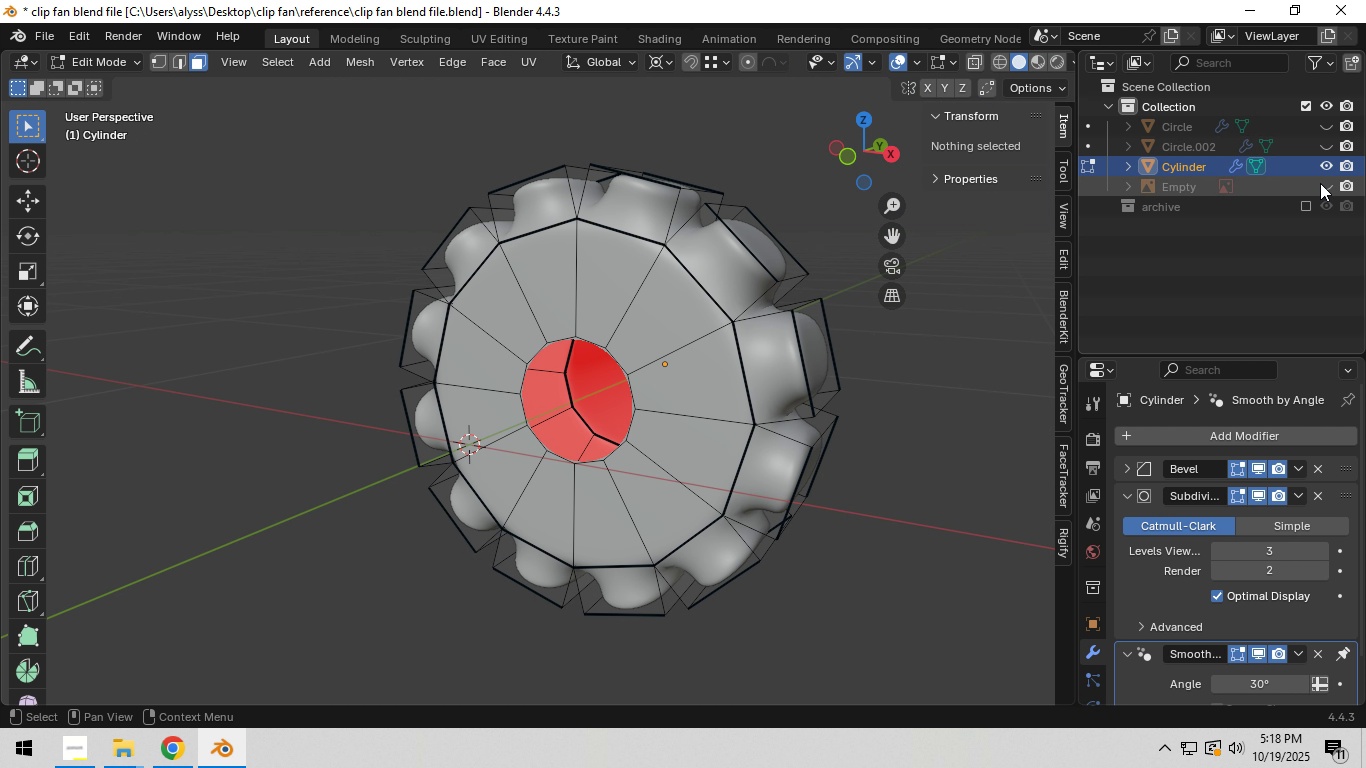 
left_click([1320, 183])
 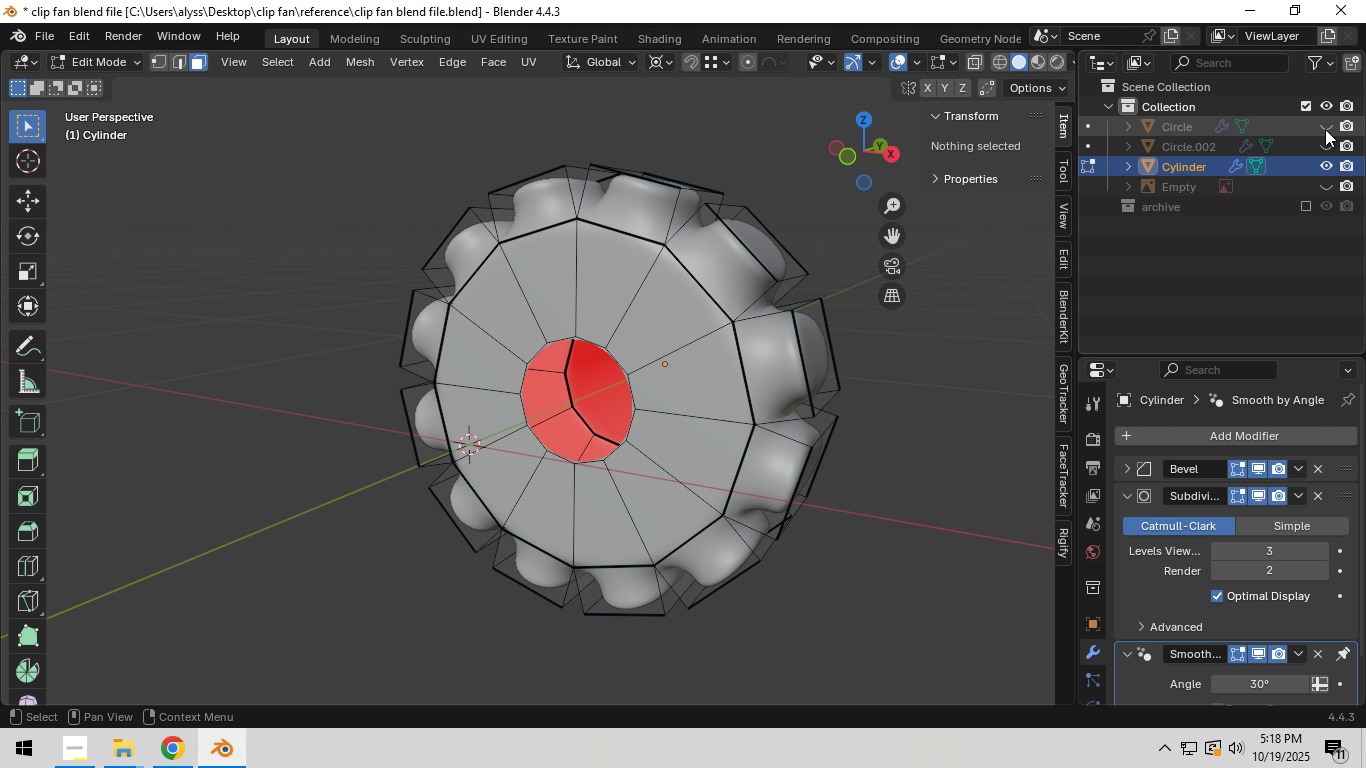 
left_click([1325, 129])
 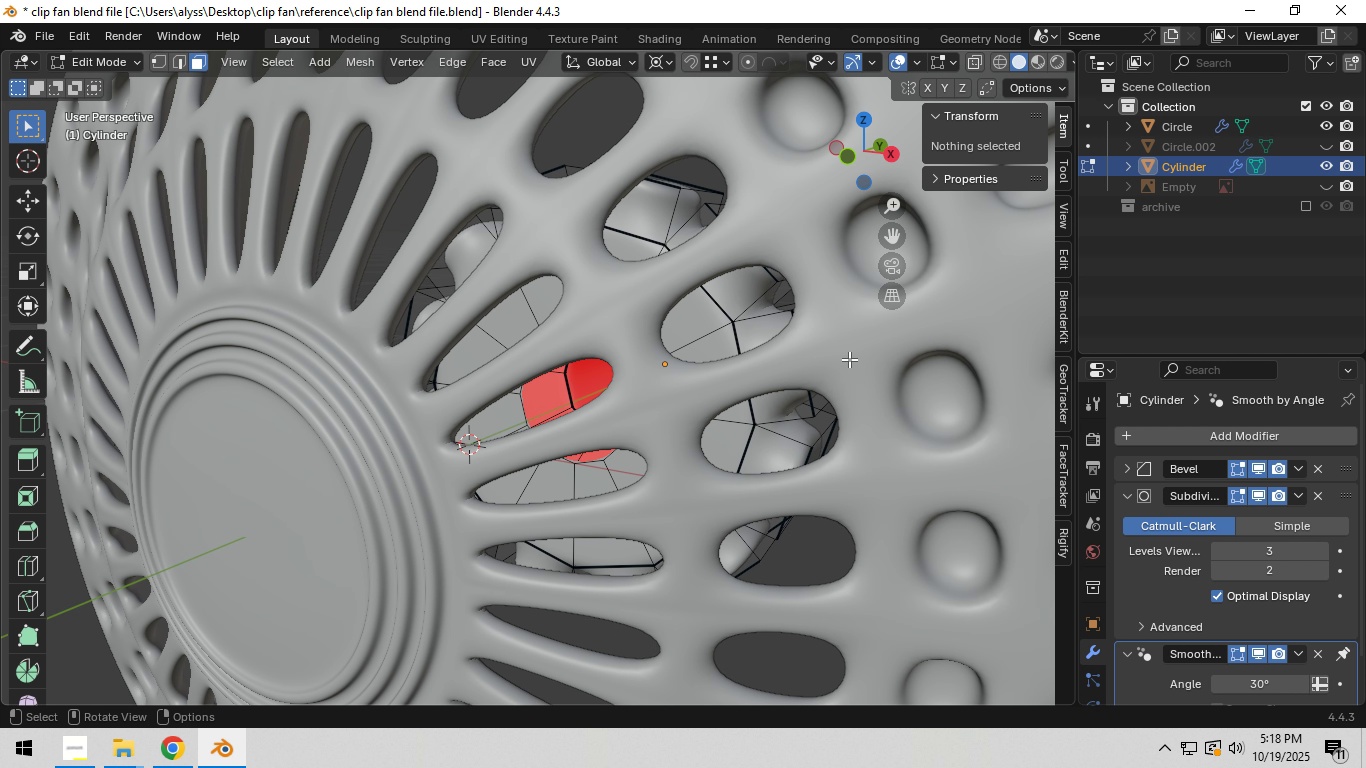 
scroll: coordinate [783, 387], scroll_direction: down, amount: 5.0
 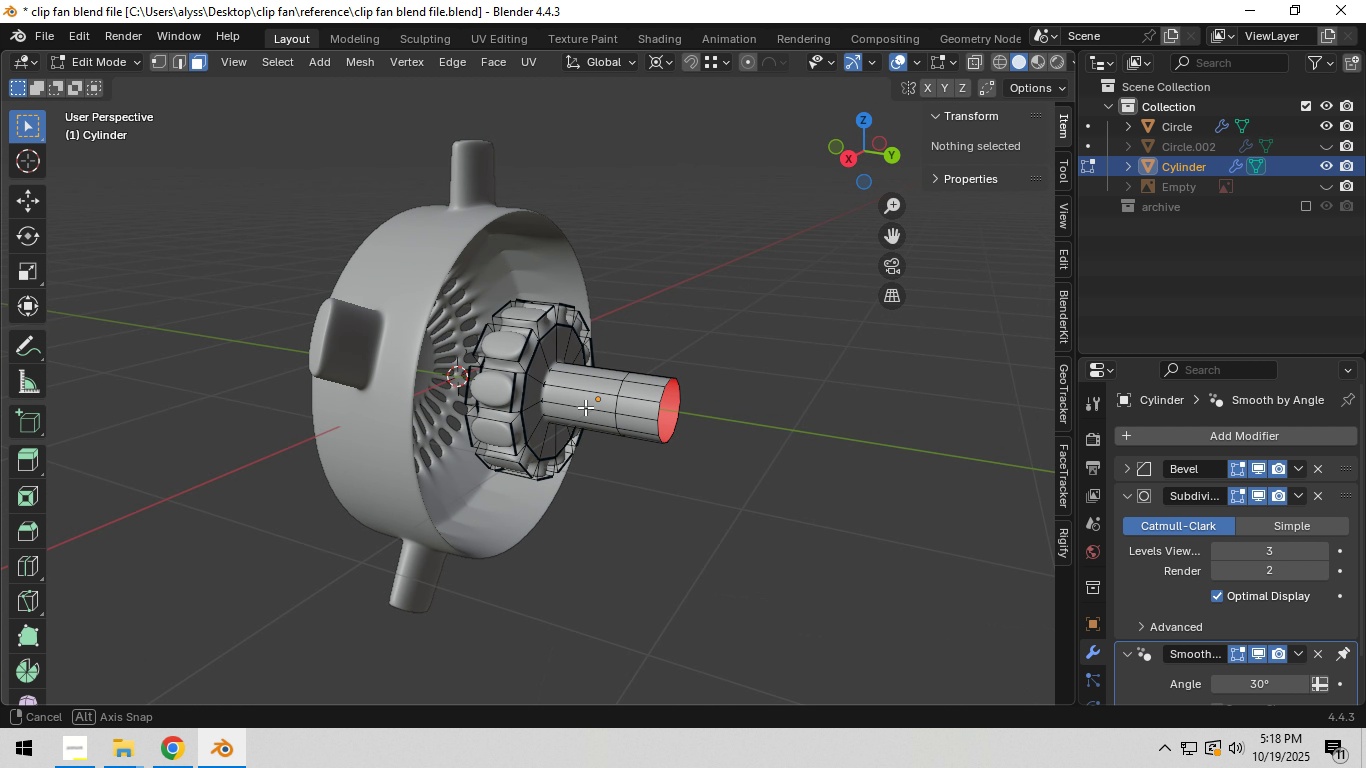 
wait(16.66)
 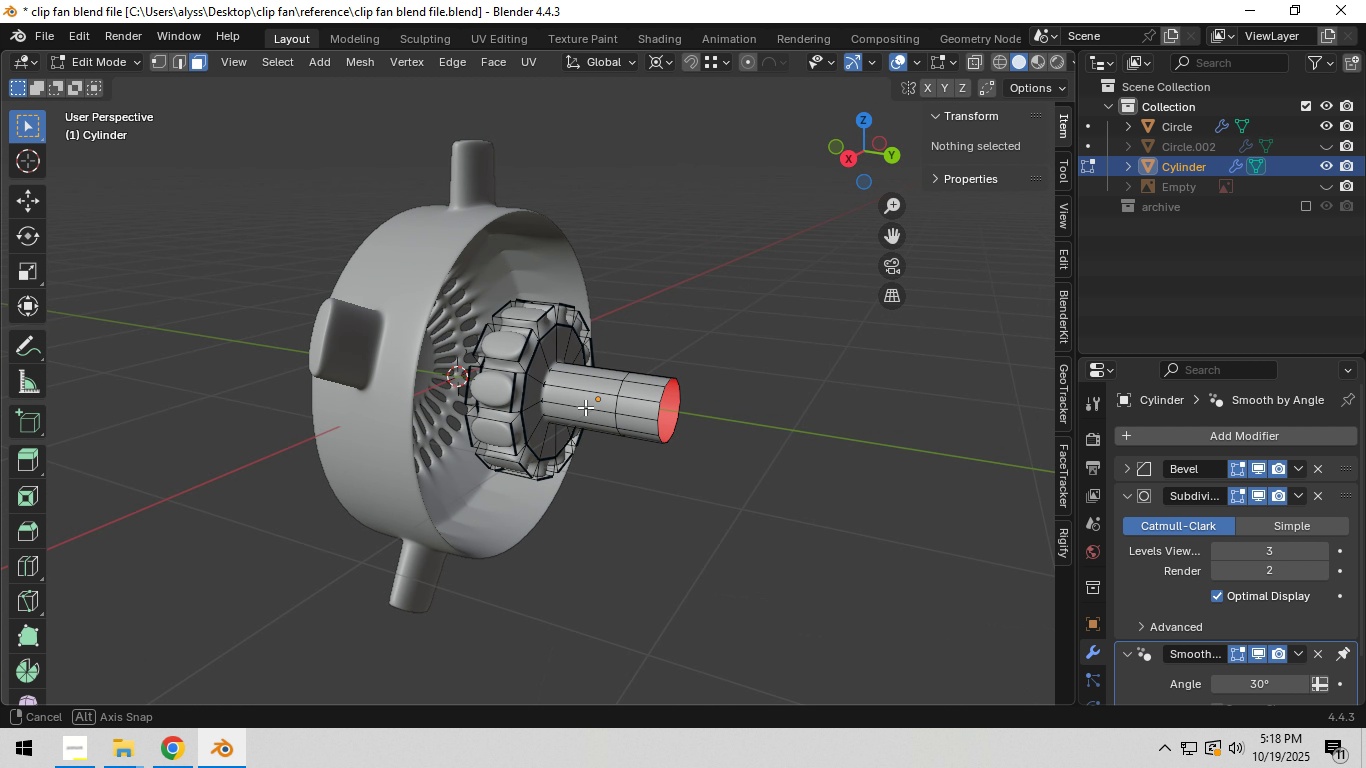 
left_click([1325, 121])
 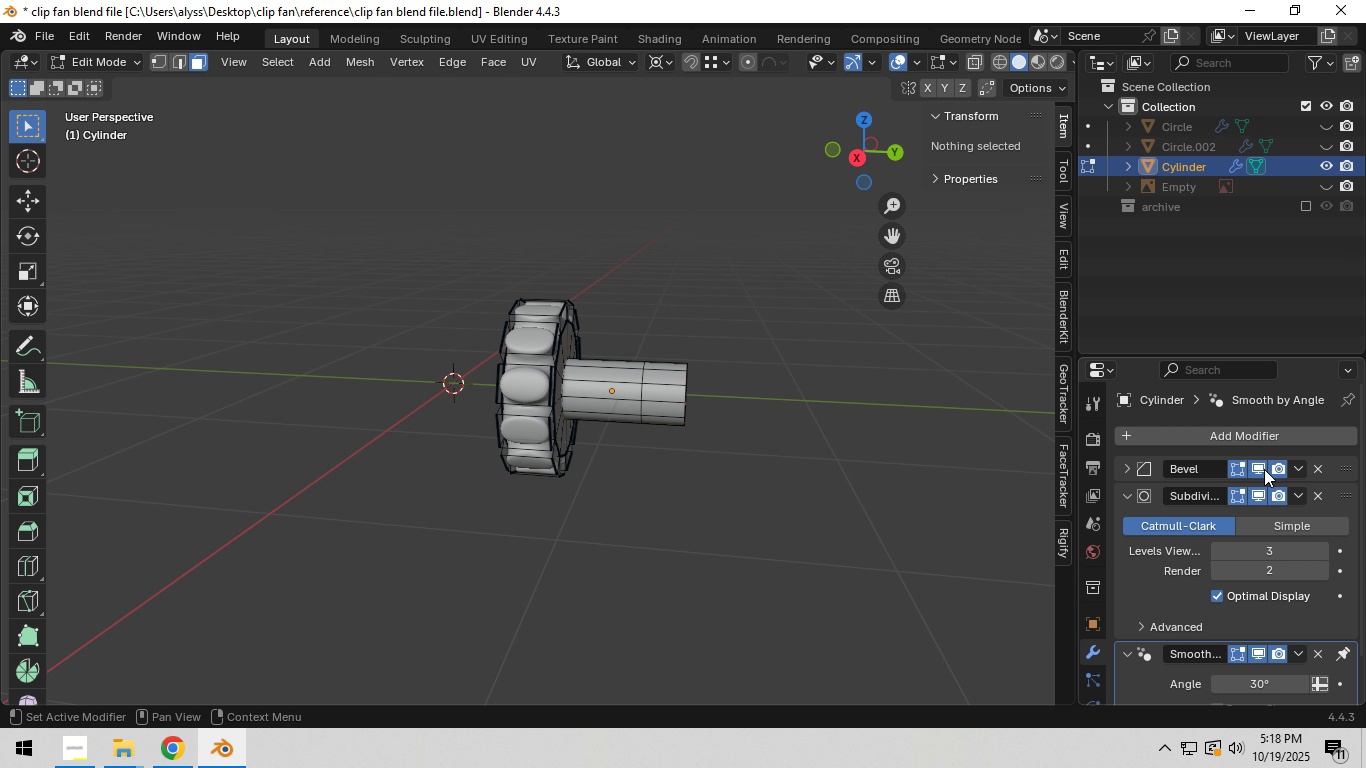 
left_click([1259, 469])
 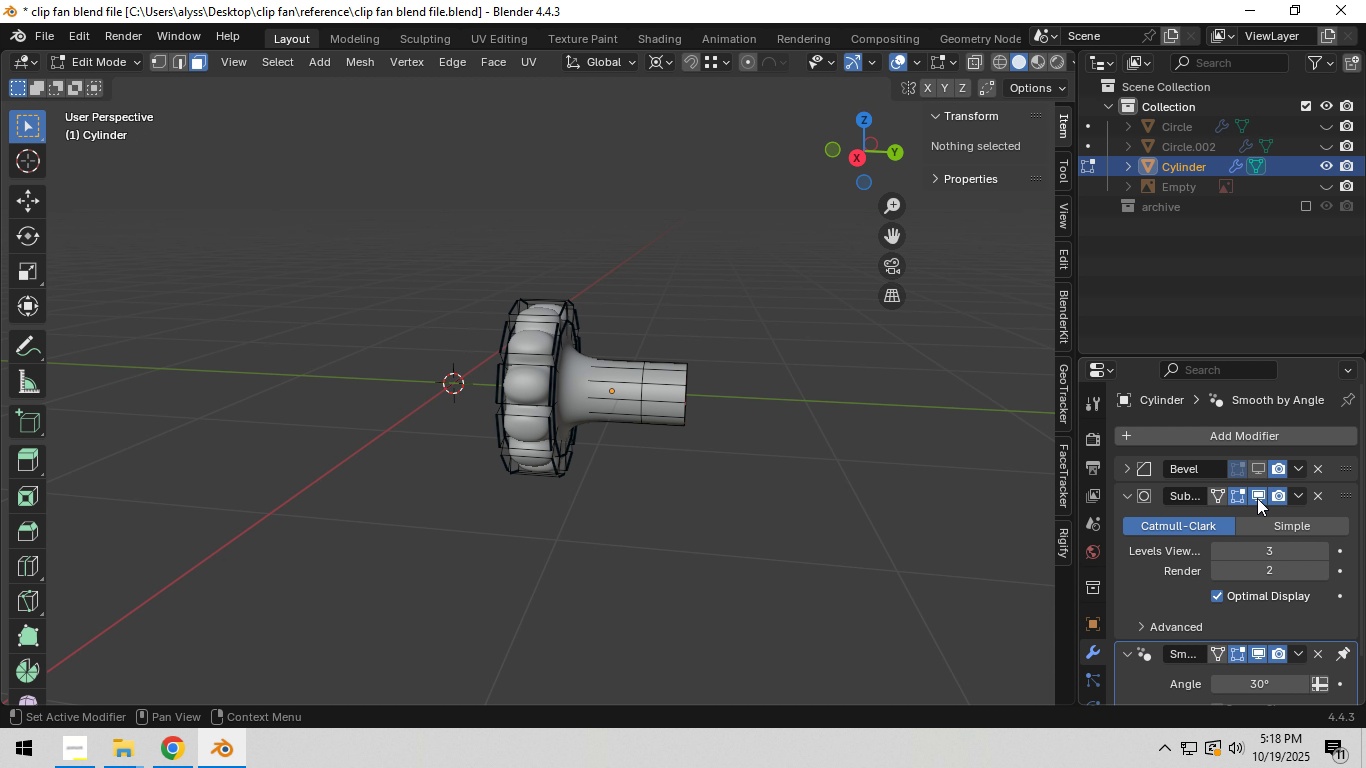 
left_click([1257, 498])
 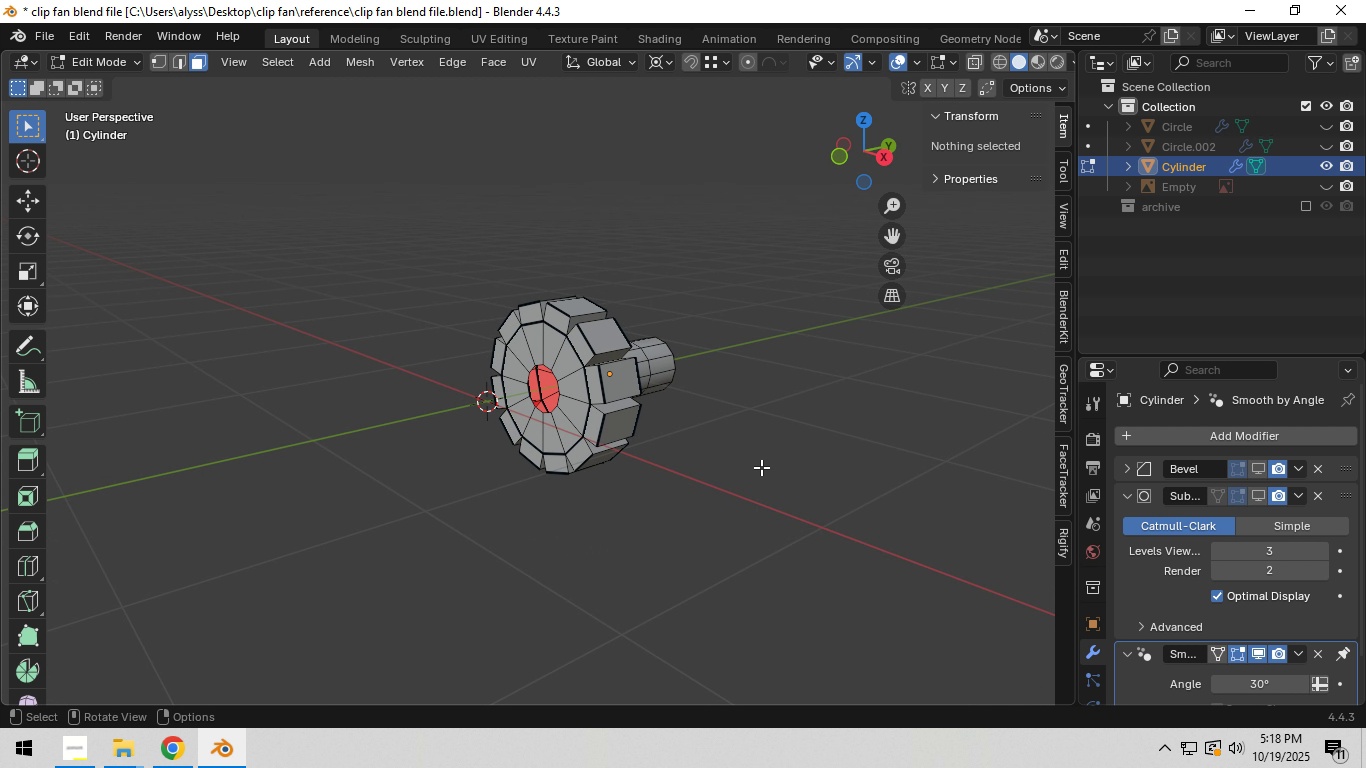 
scroll: coordinate [747, 469], scroll_direction: up, amount: 2.0
 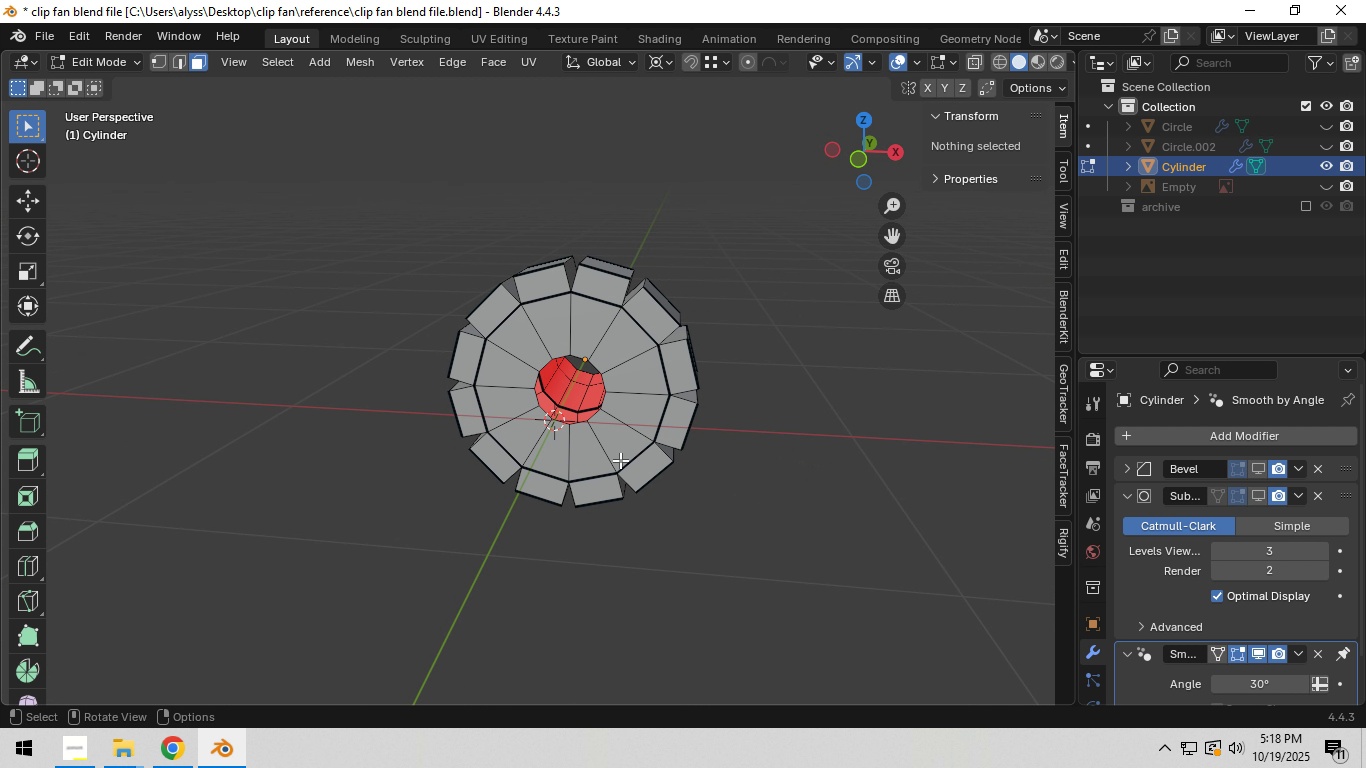 
key(3)
 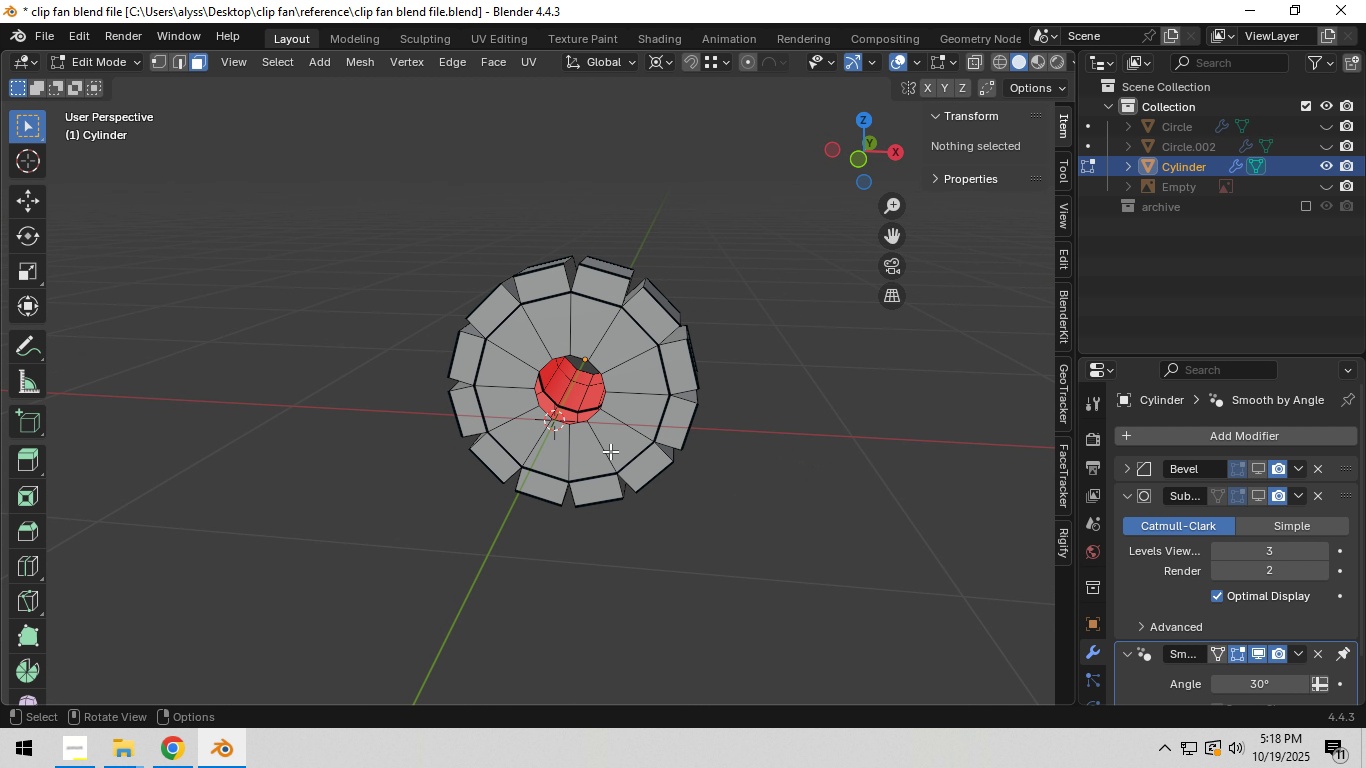 
hold_key(key=AltLeft, duration=0.39)
left_click([610, 451])
 